 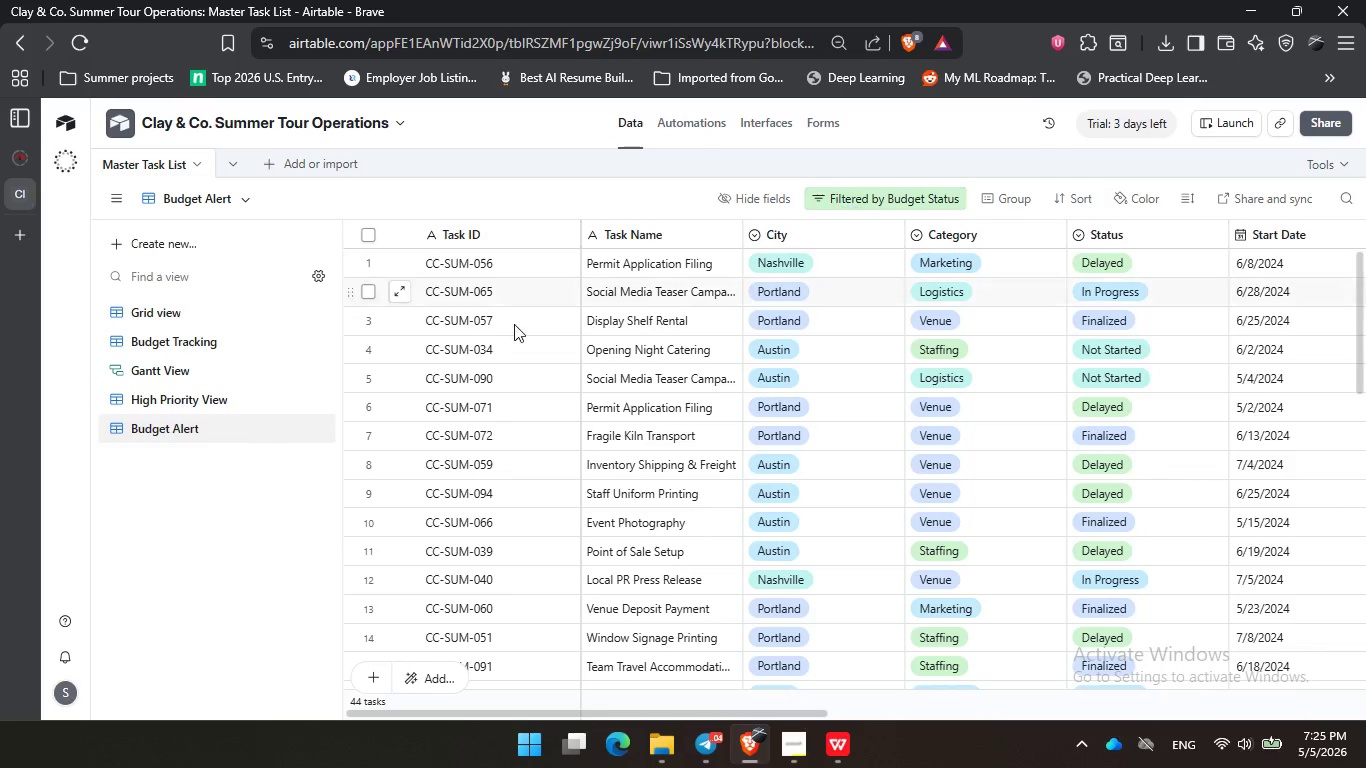 
left_click([219, 310])
 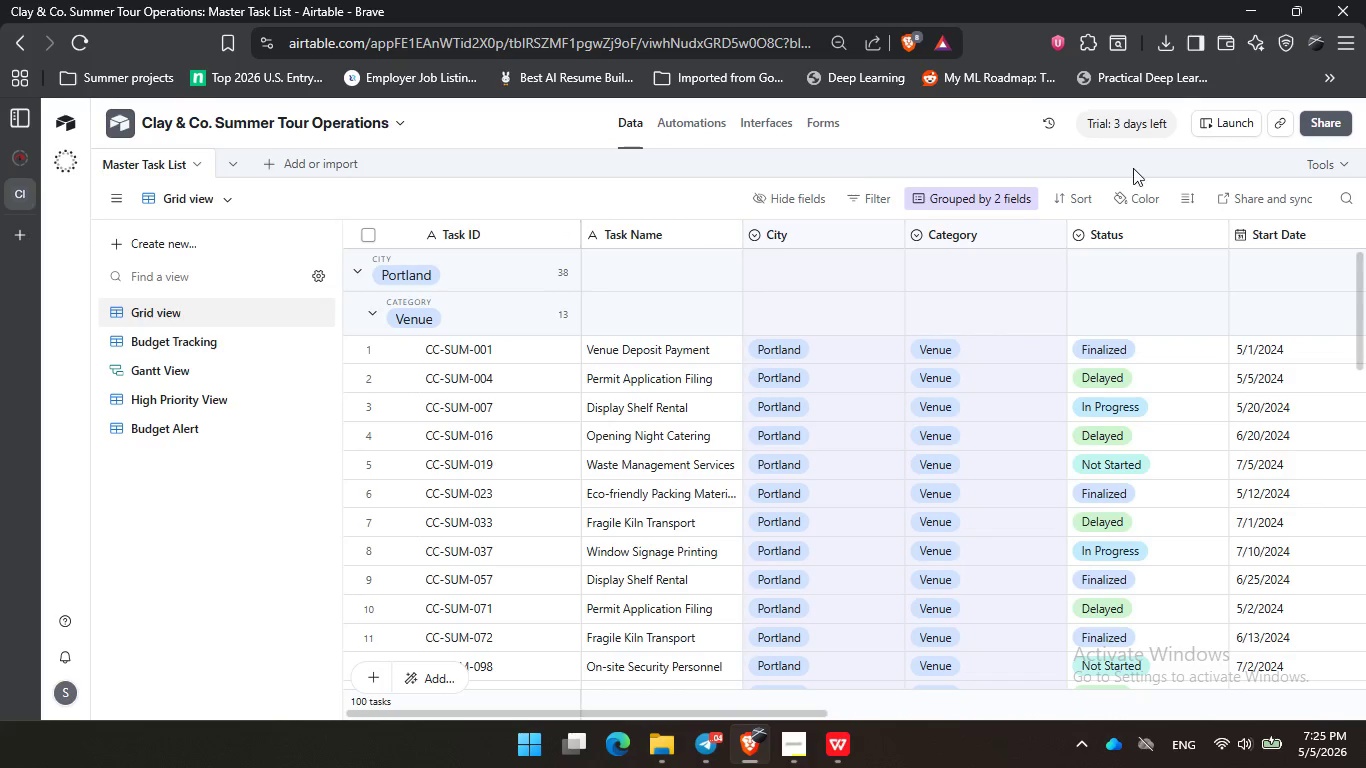 
left_click([1331, 165])
 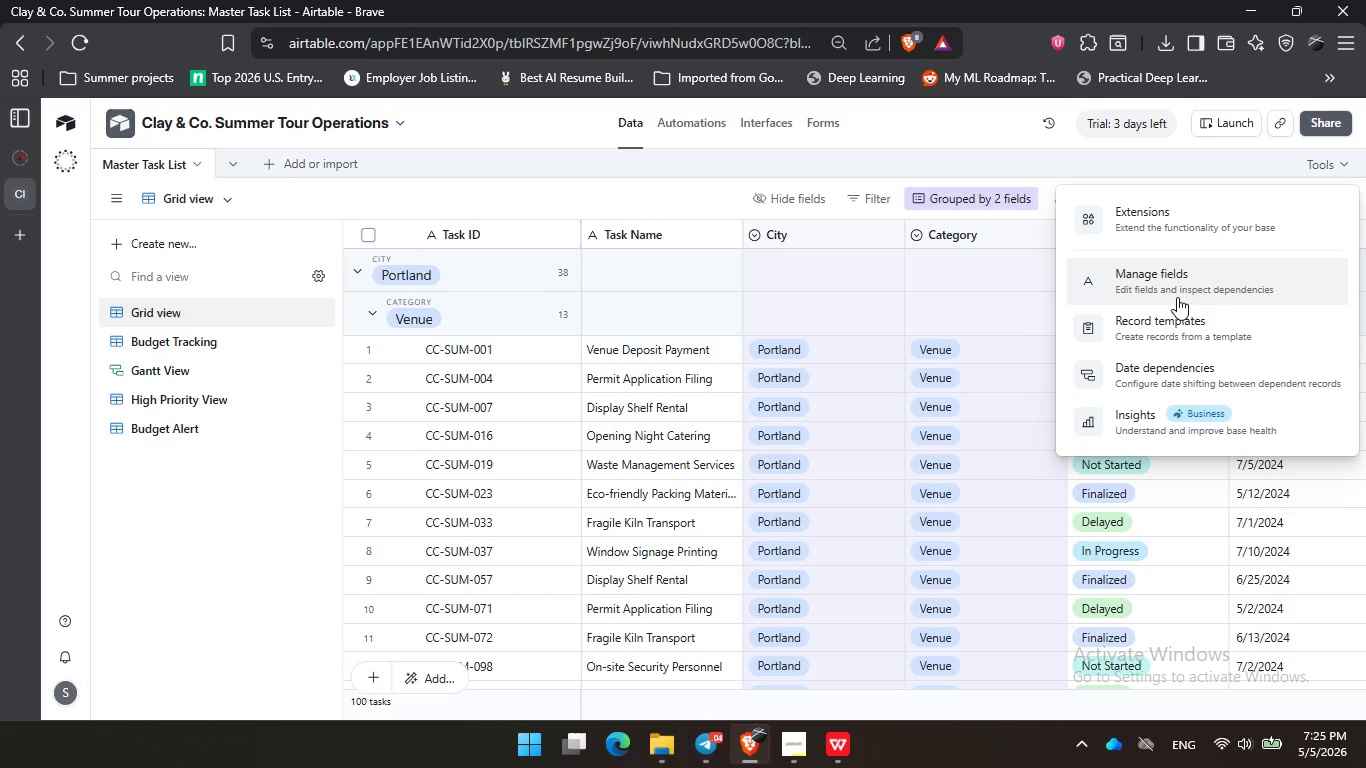 
left_click([1185, 291])
 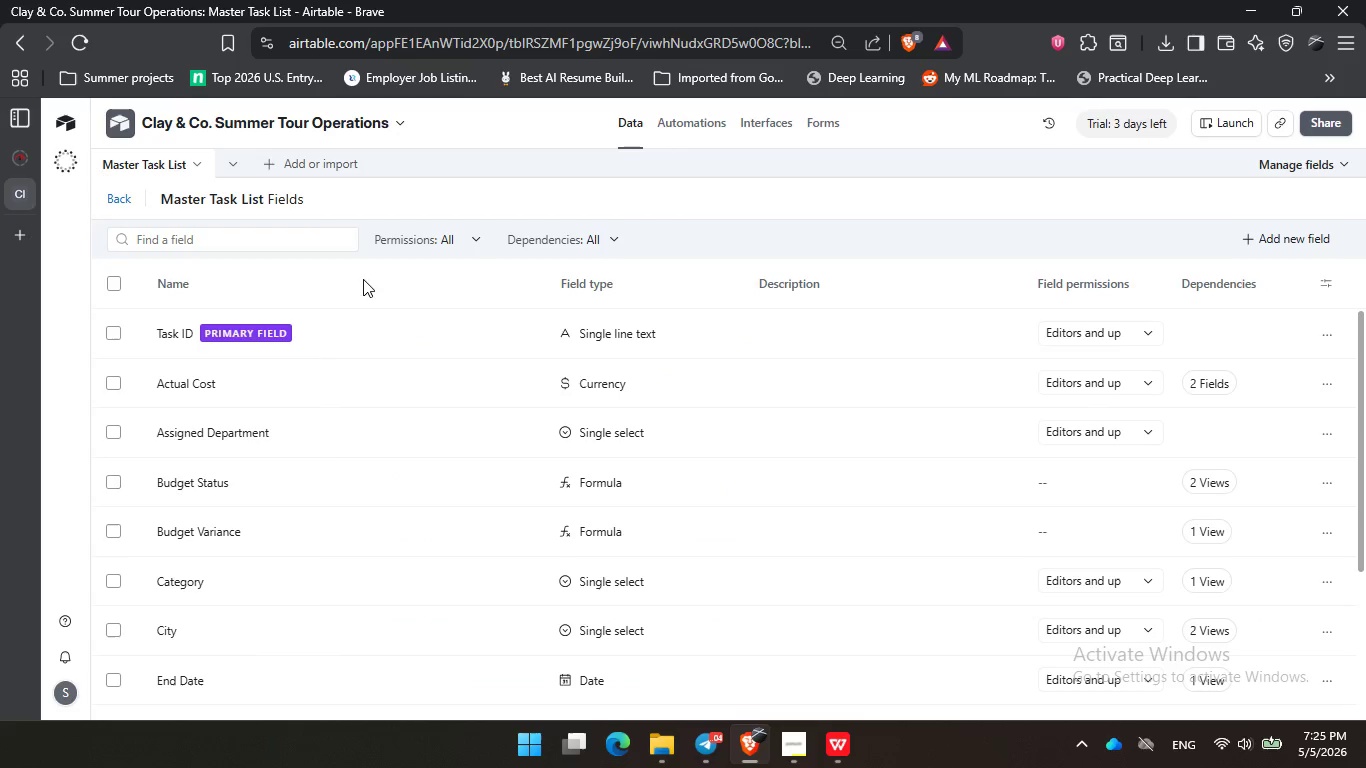 
double_click([440, 281])
 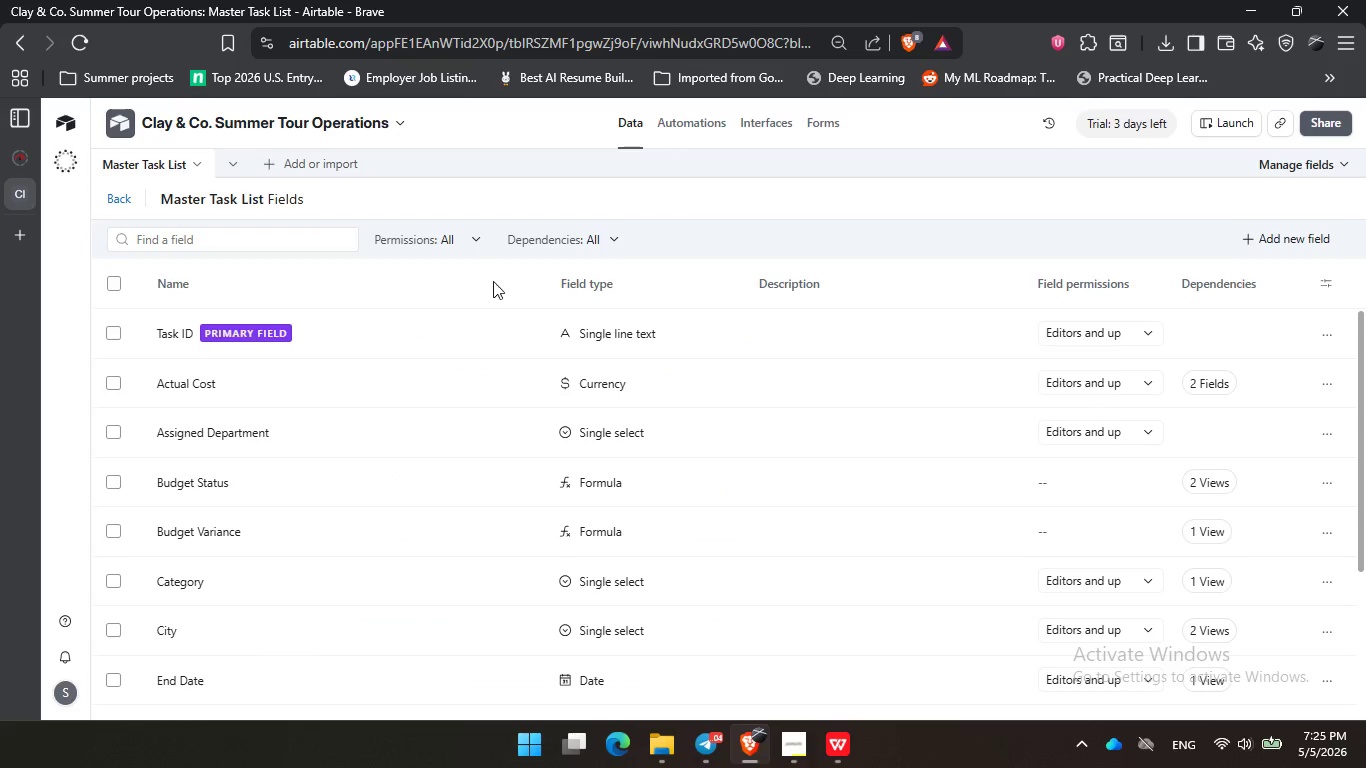 
triple_click([496, 281])
 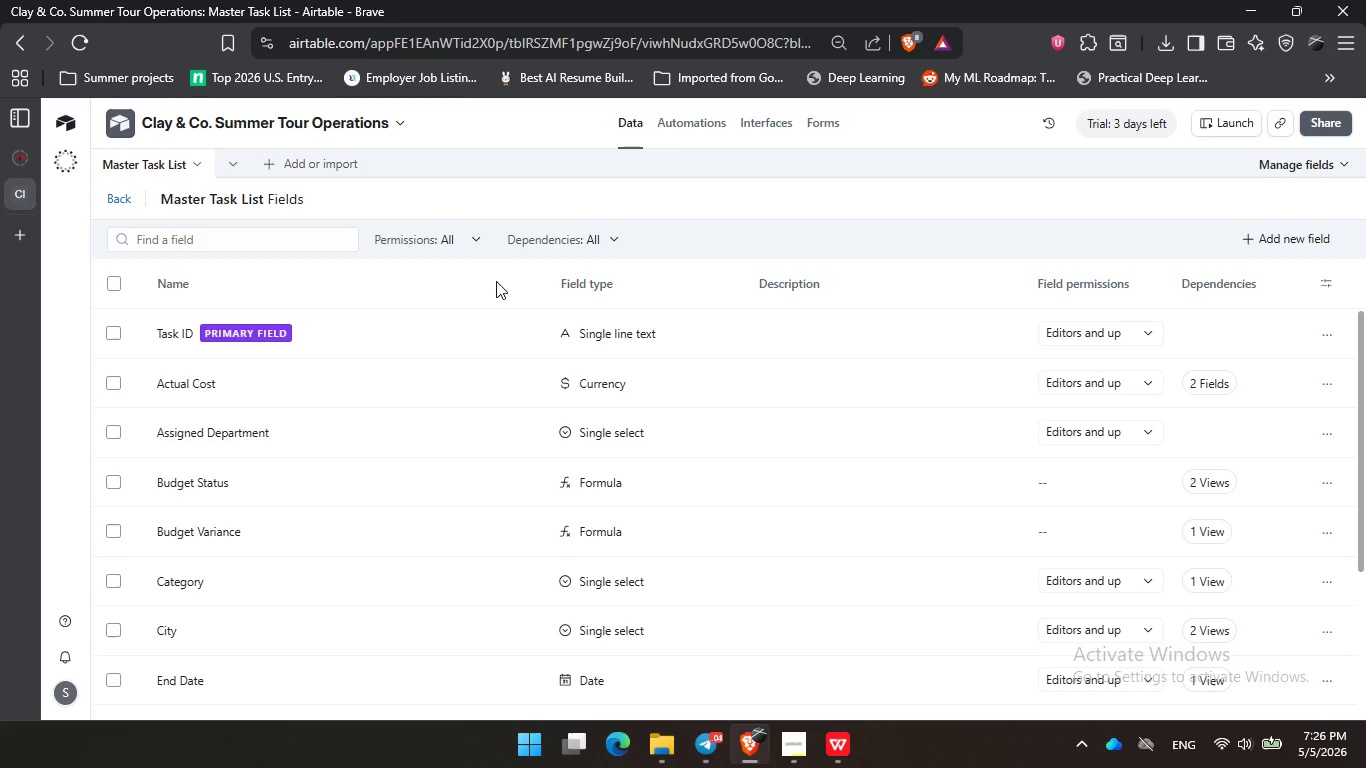 
wait(22.8)
 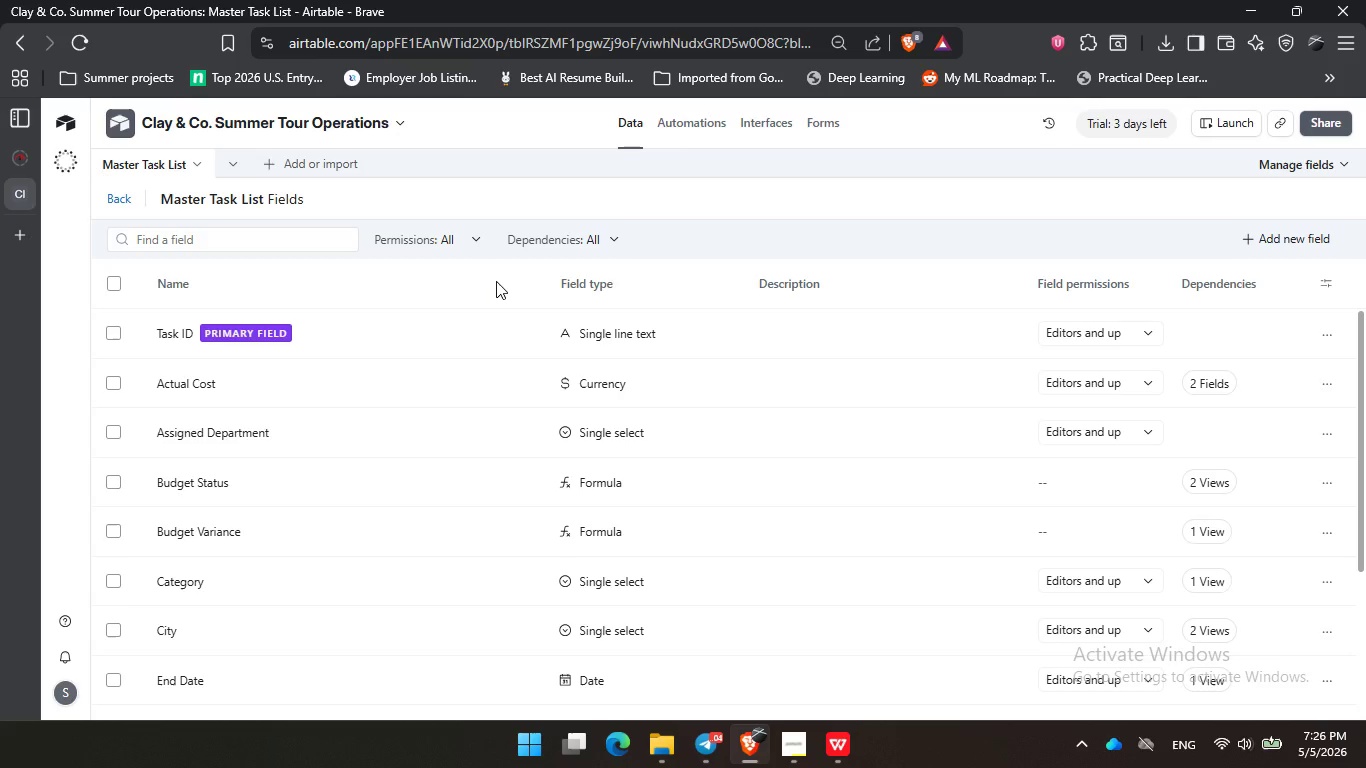 
scroll: coordinate [589, 367], scroll_direction: up, amount: 1.0
 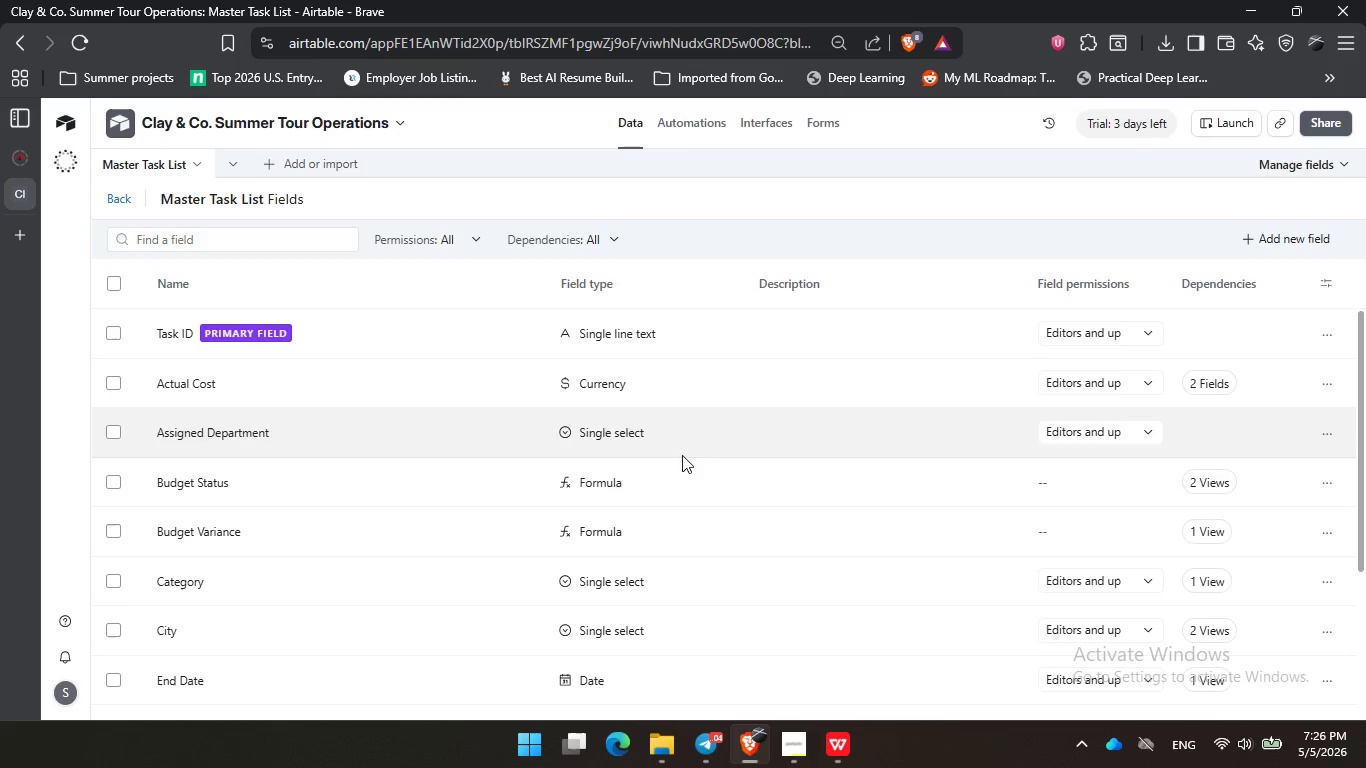 
left_click([673, 486])
 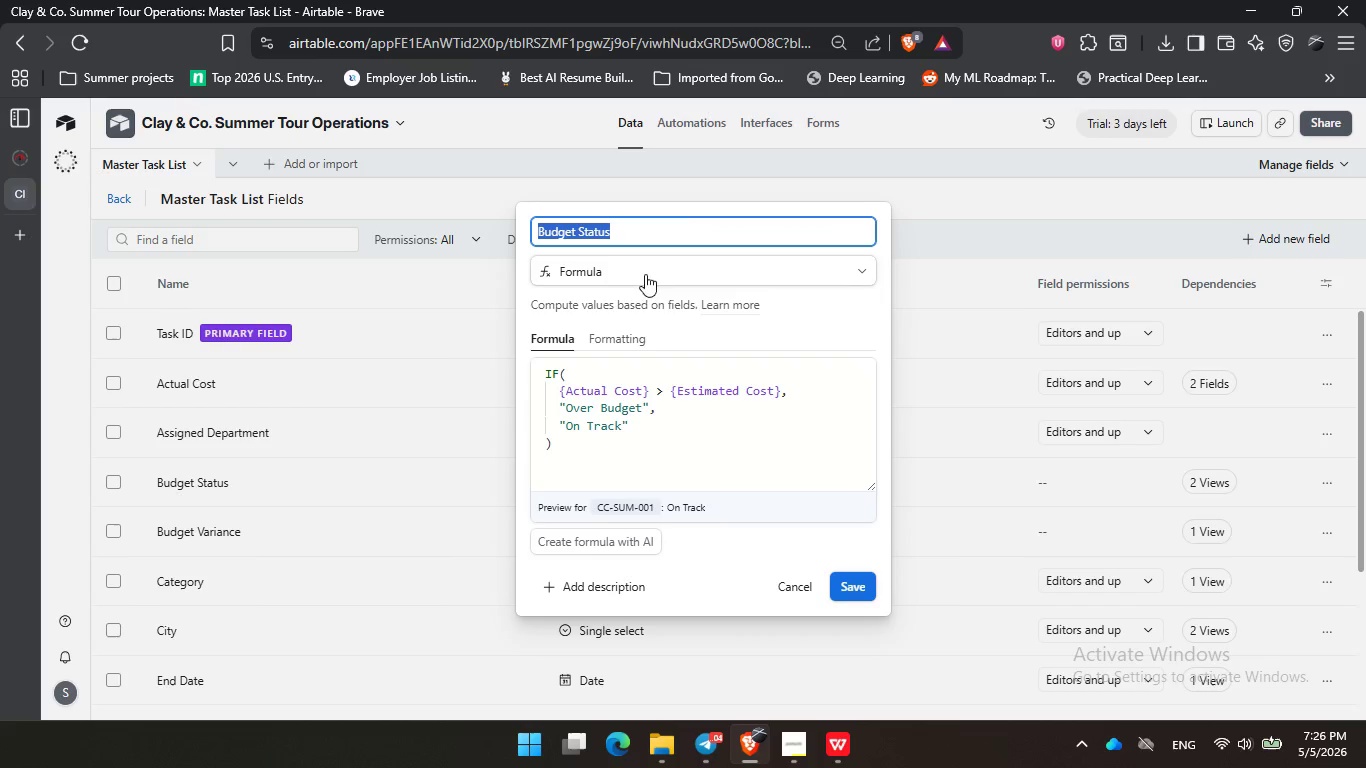 
left_click([639, 228])
 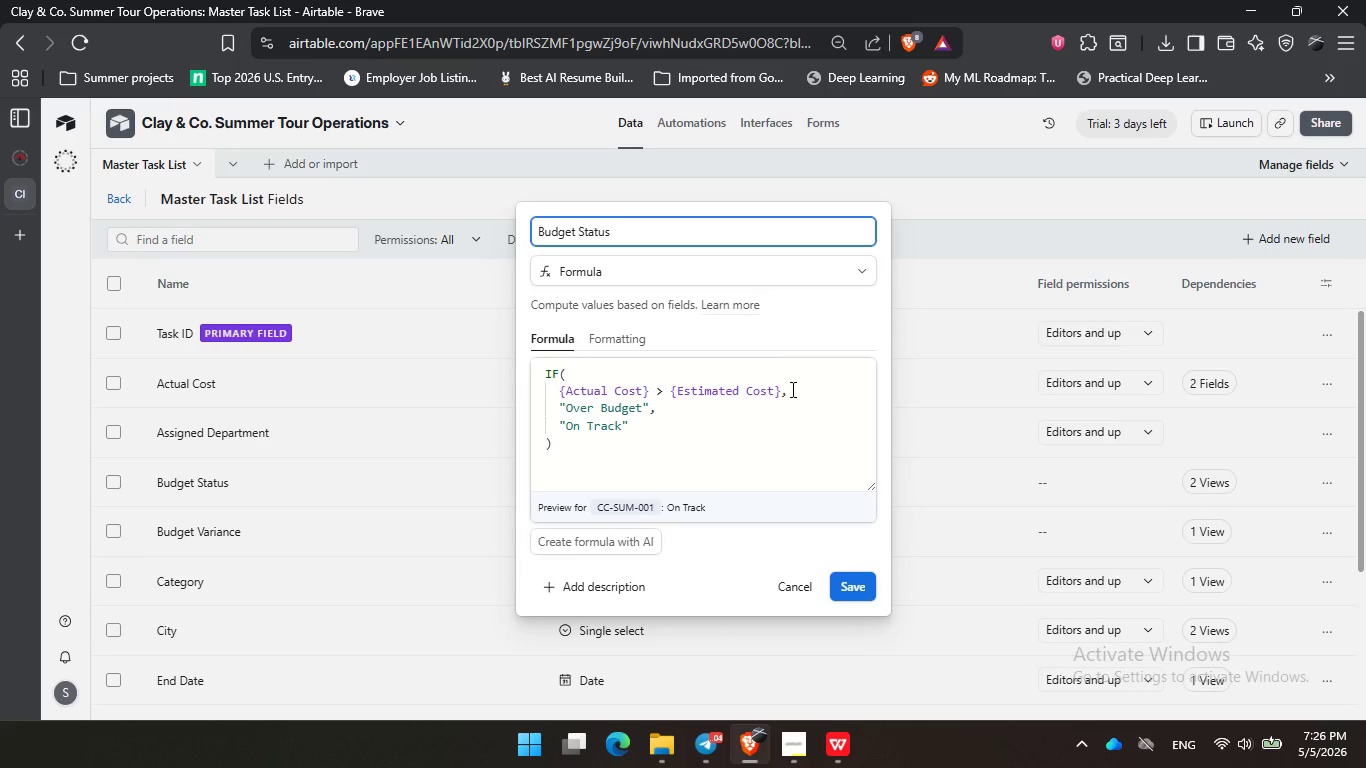 
double_click([810, 285])
 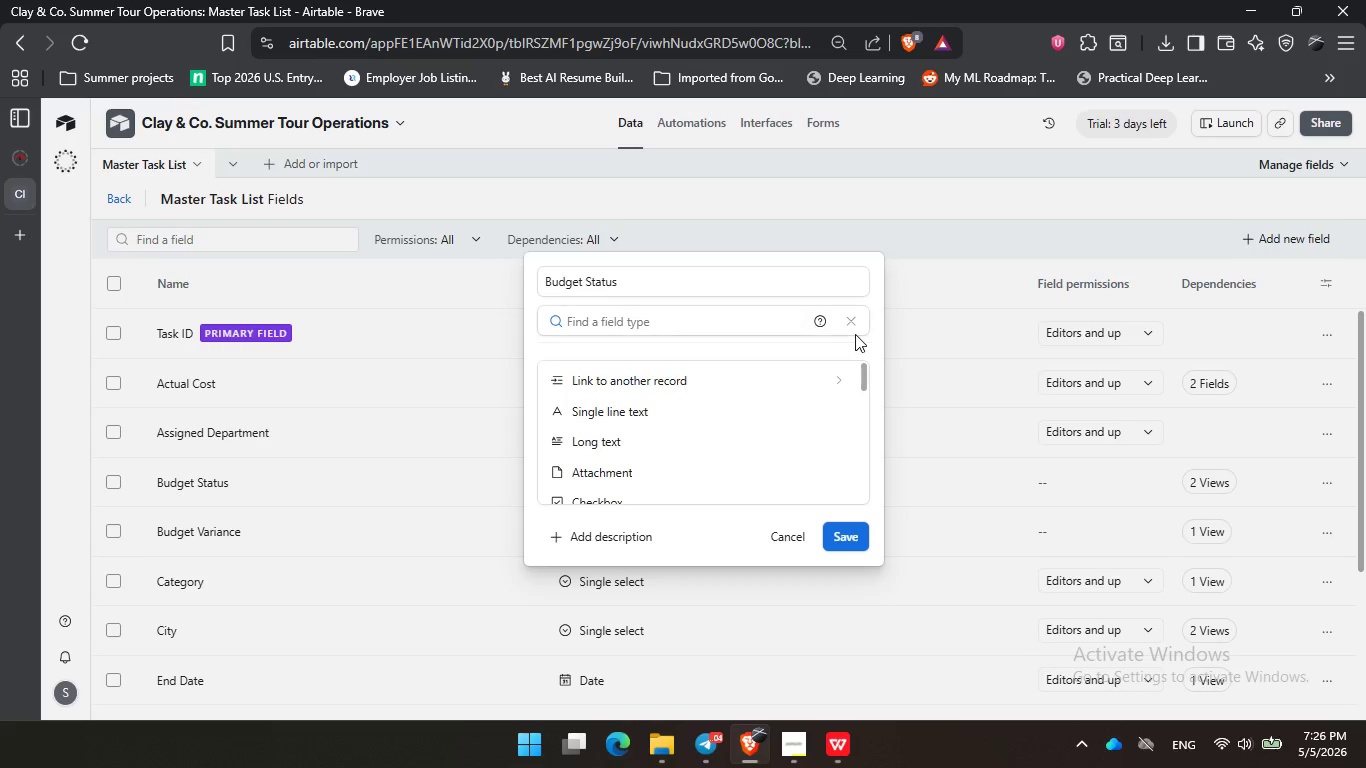 
left_click([846, 320])
 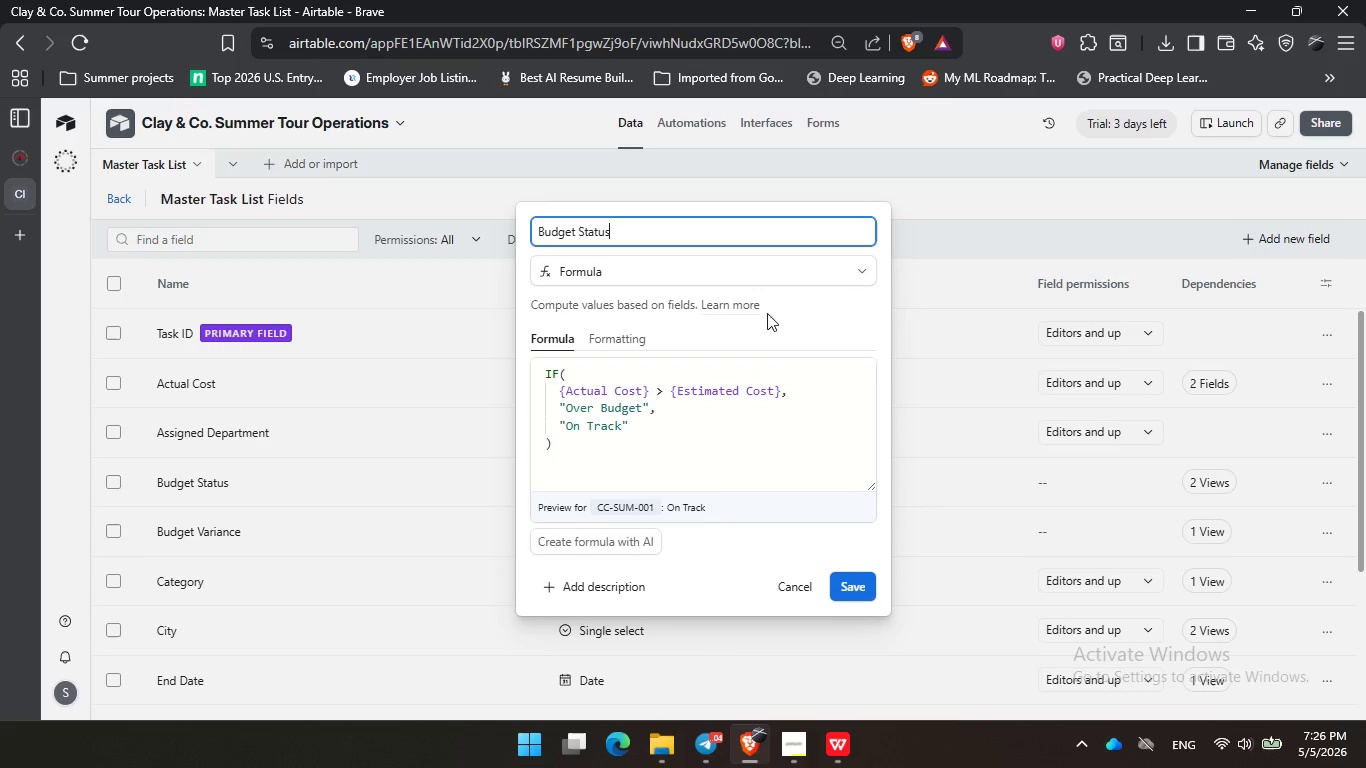 
double_click([793, 329])
 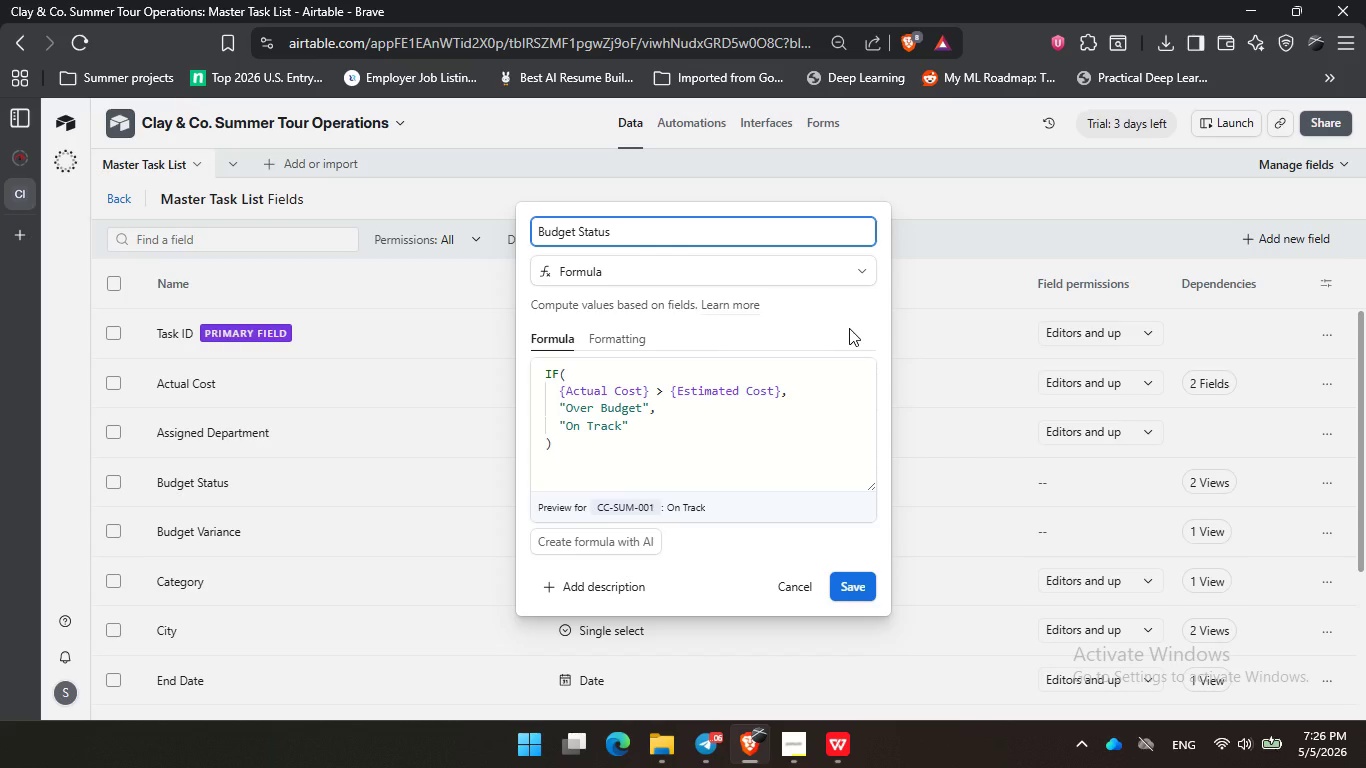 
wait(38.27)
 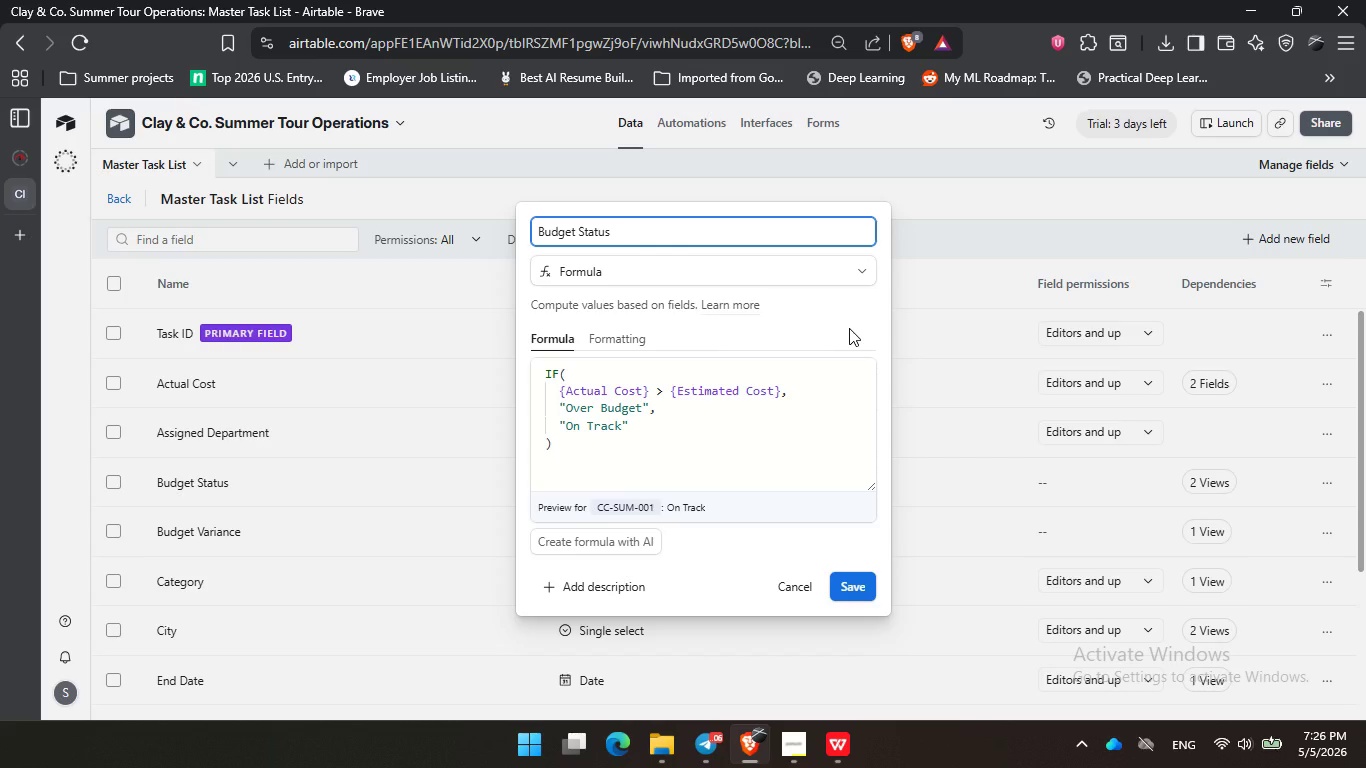 
left_click([751, 328])
 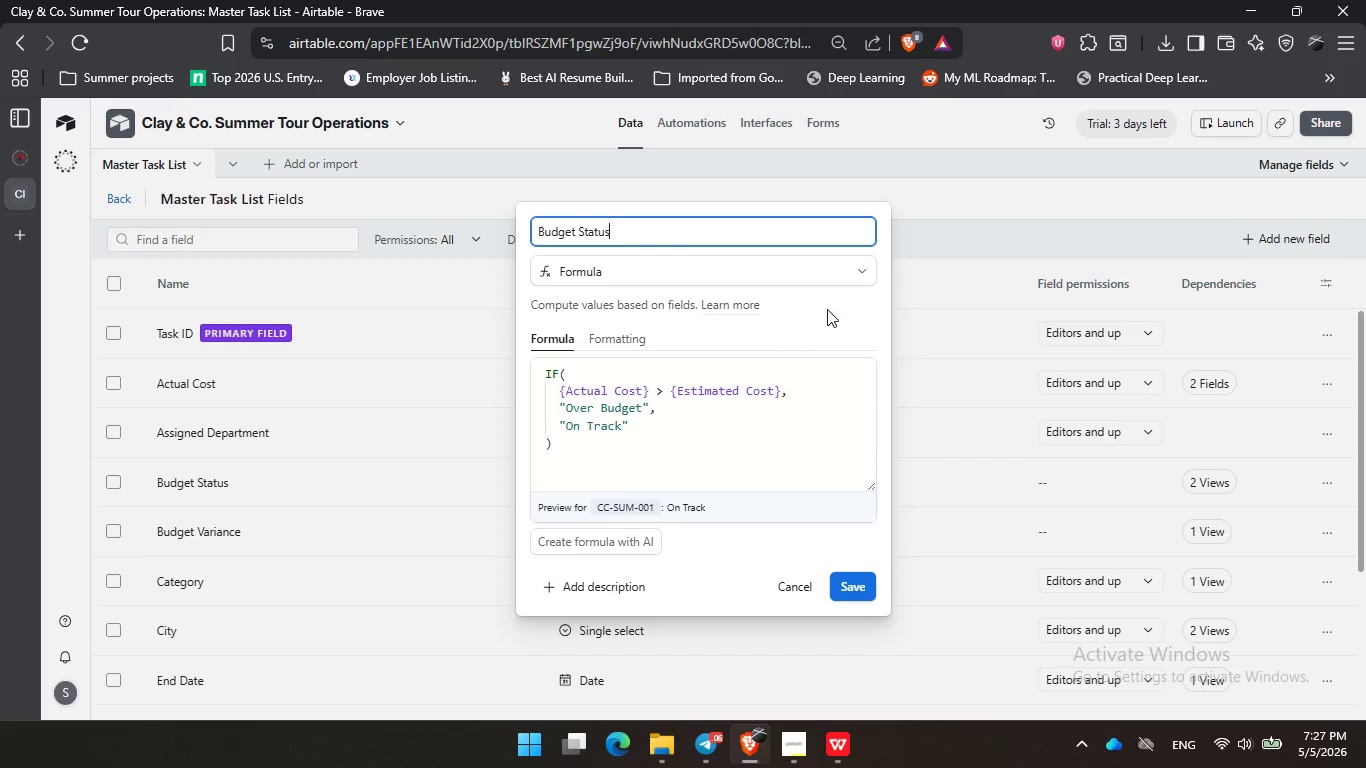 
triple_click([830, 303])
 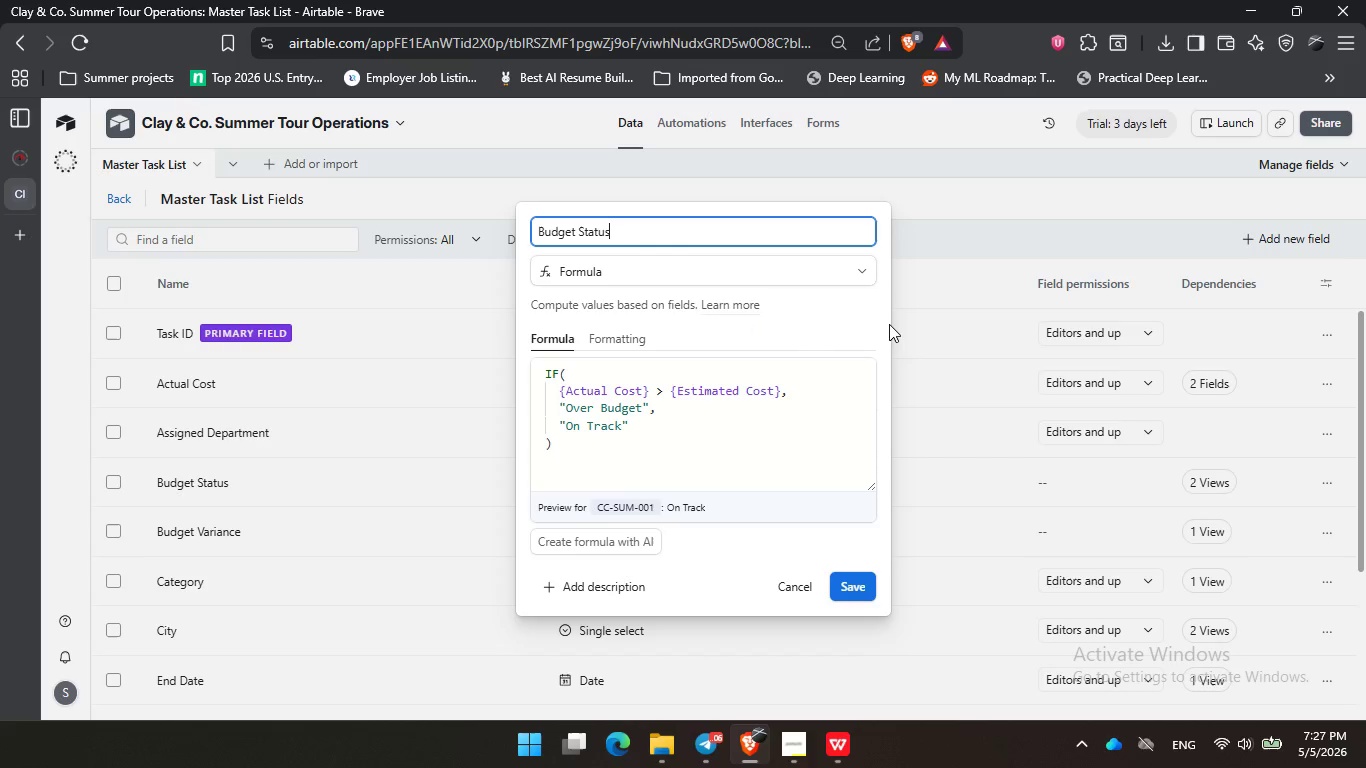 
triple_click([890, 324])
 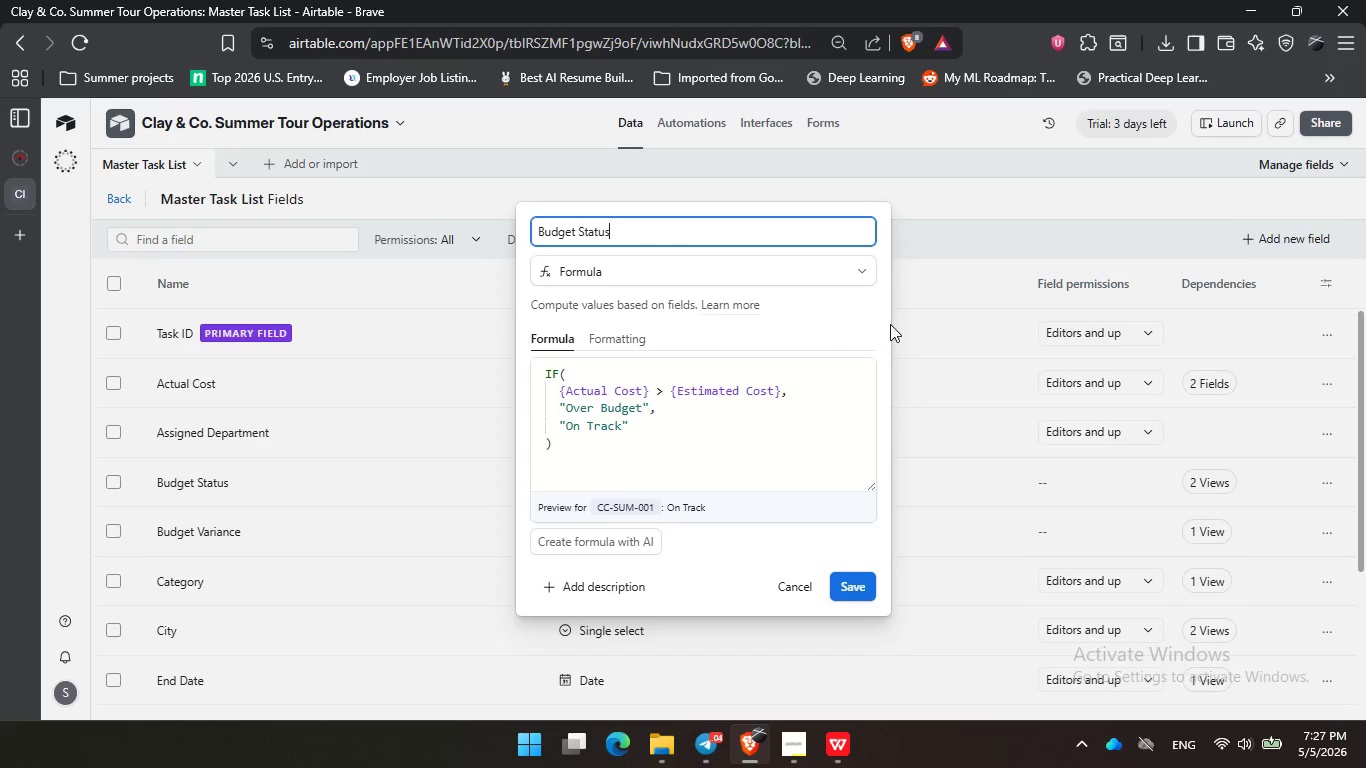 
wait(49.56)
 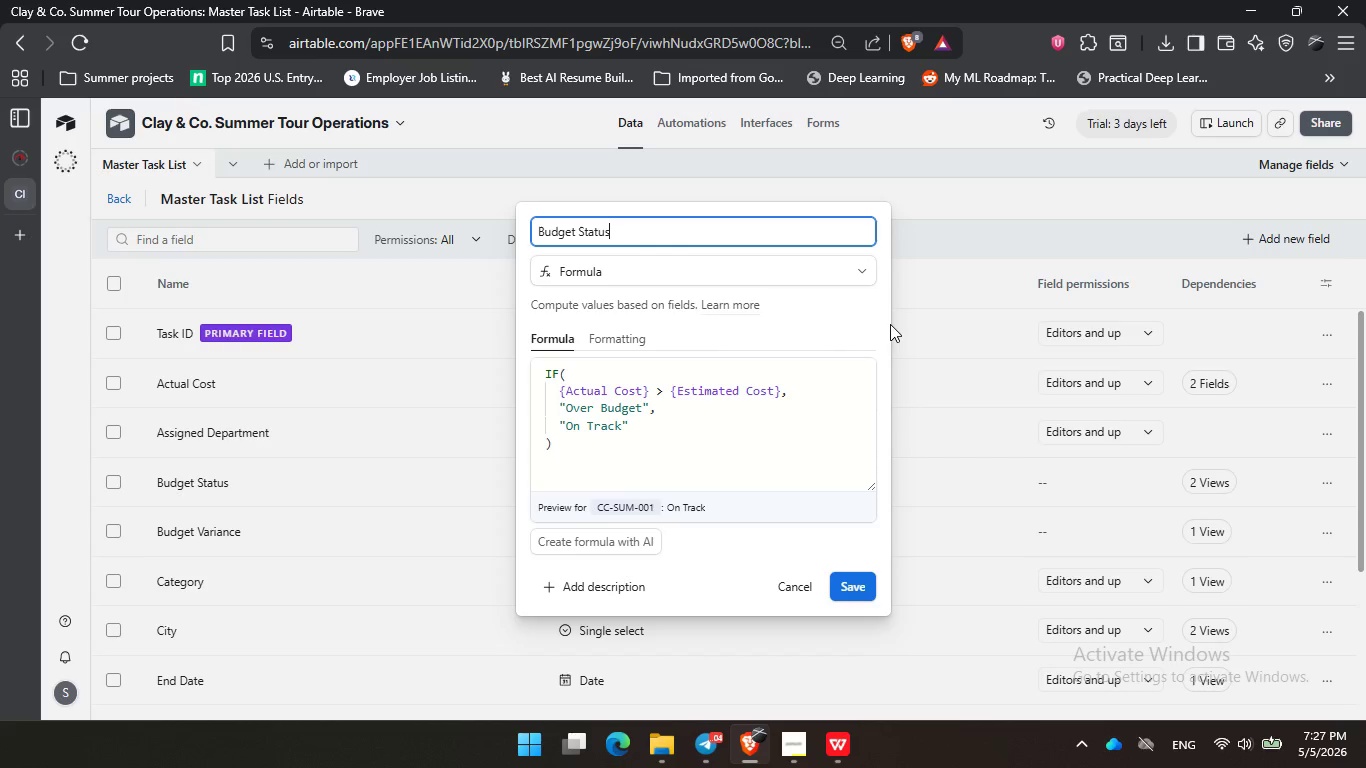 
triple_click([846, 324])
 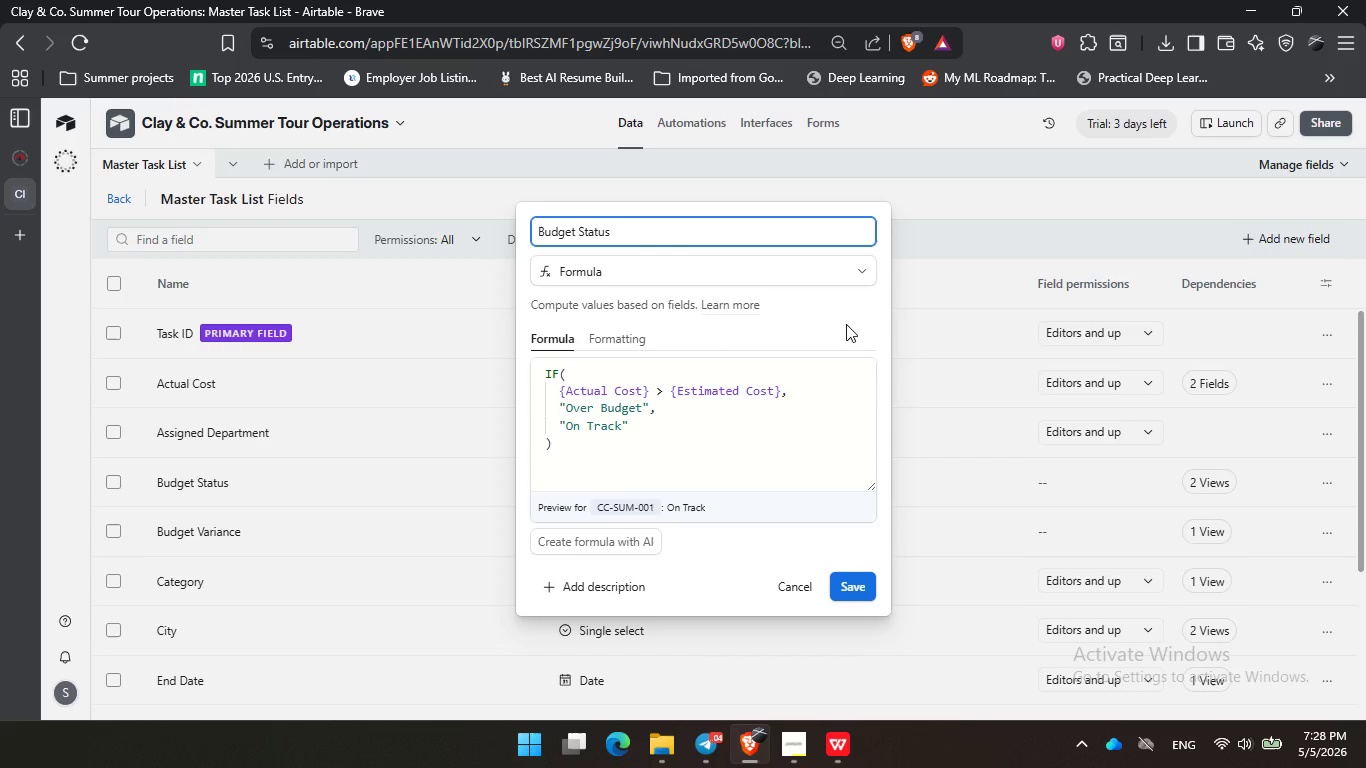 
wait(32.12)
 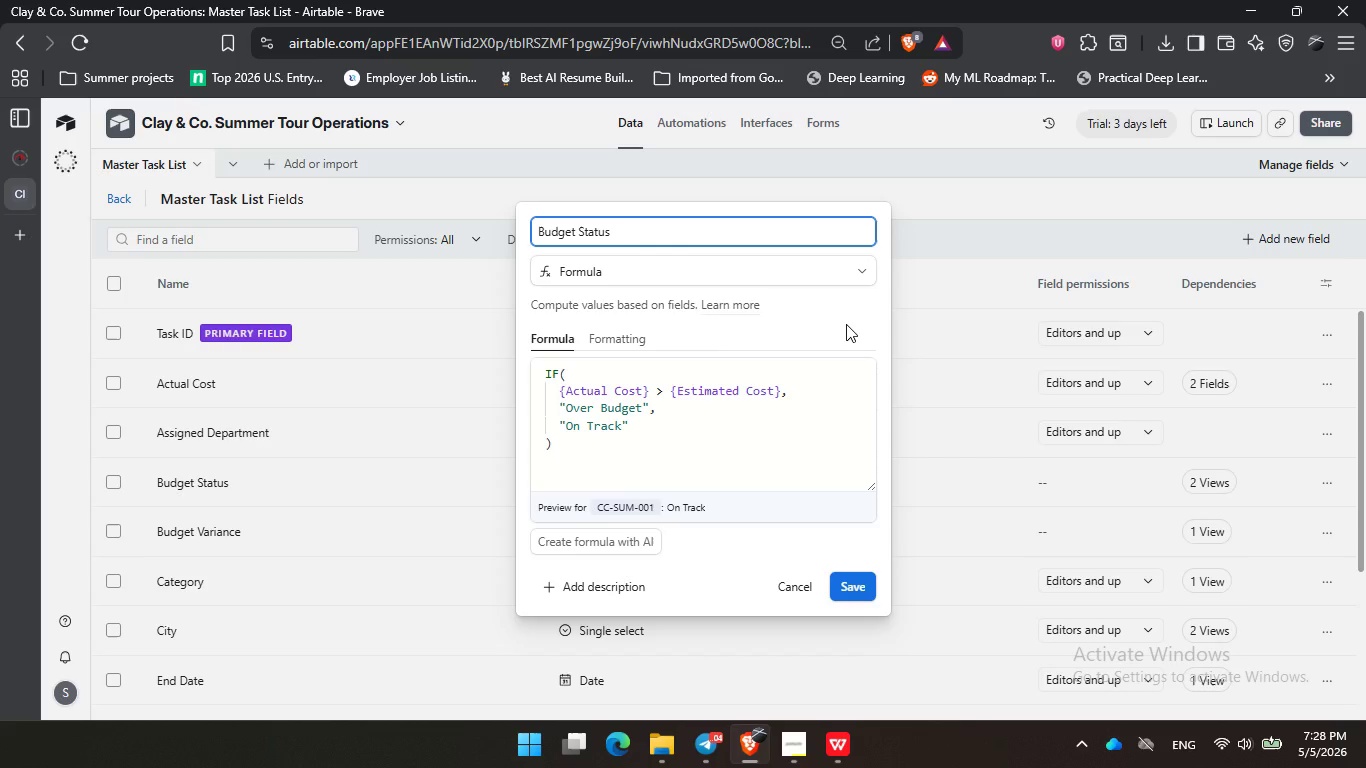 
double_click([795, 334])
 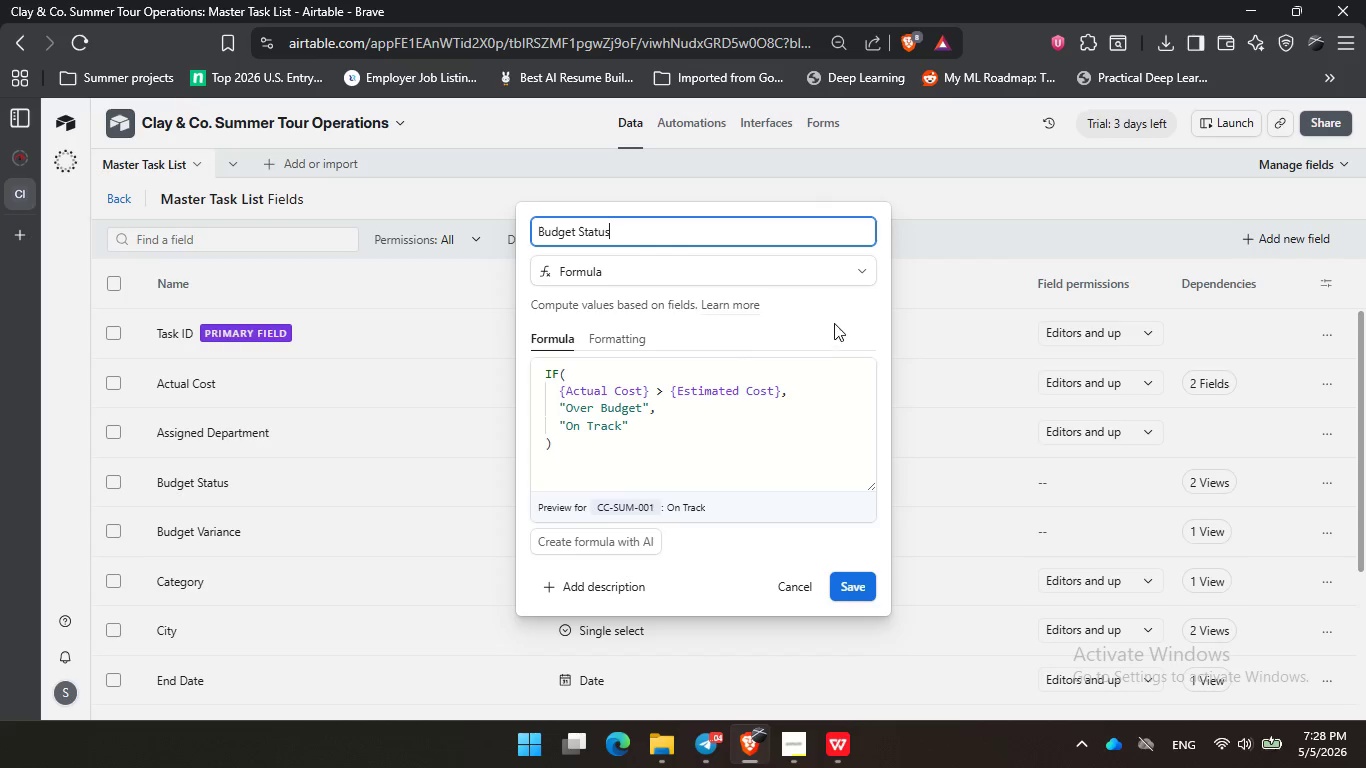 
triple_click([837, 321])
 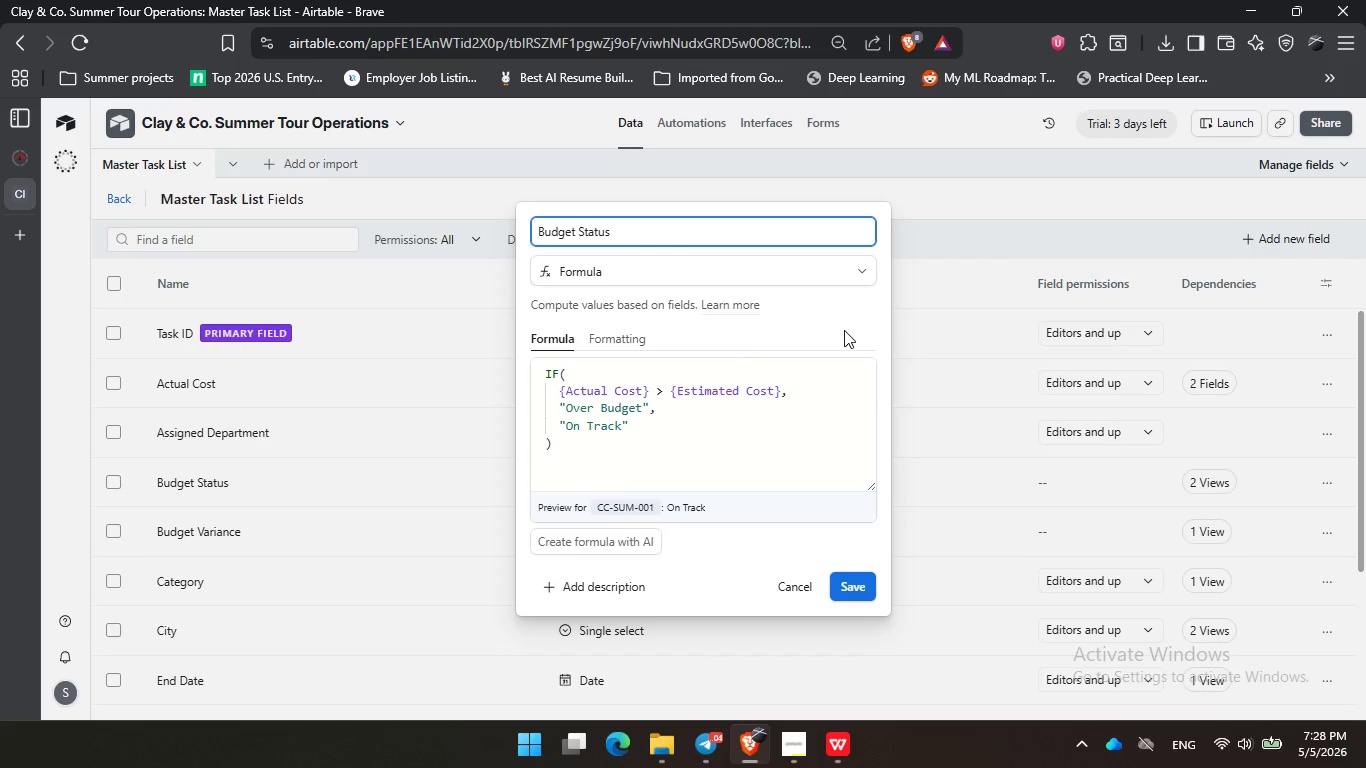 
left_click([845, 333])
 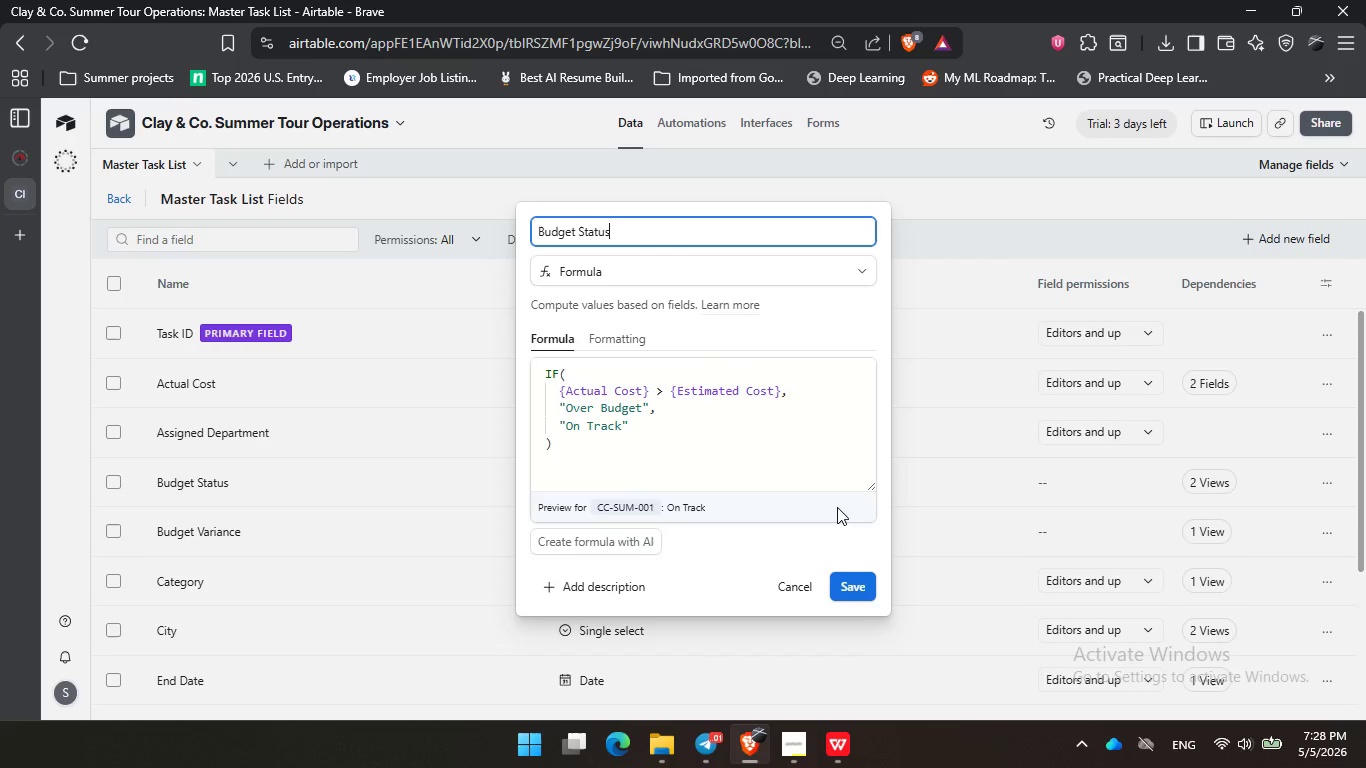 
wait(7.17)
 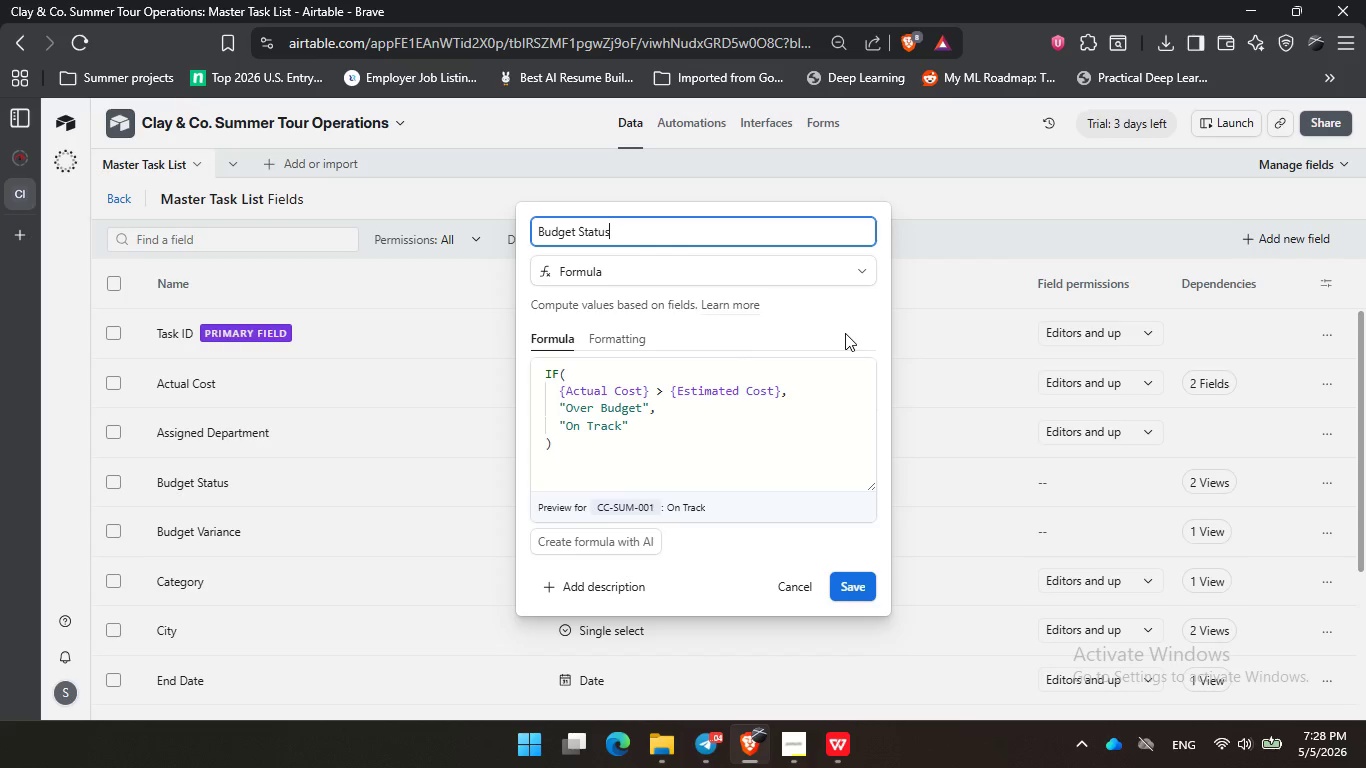 
left_click([853, 584])
 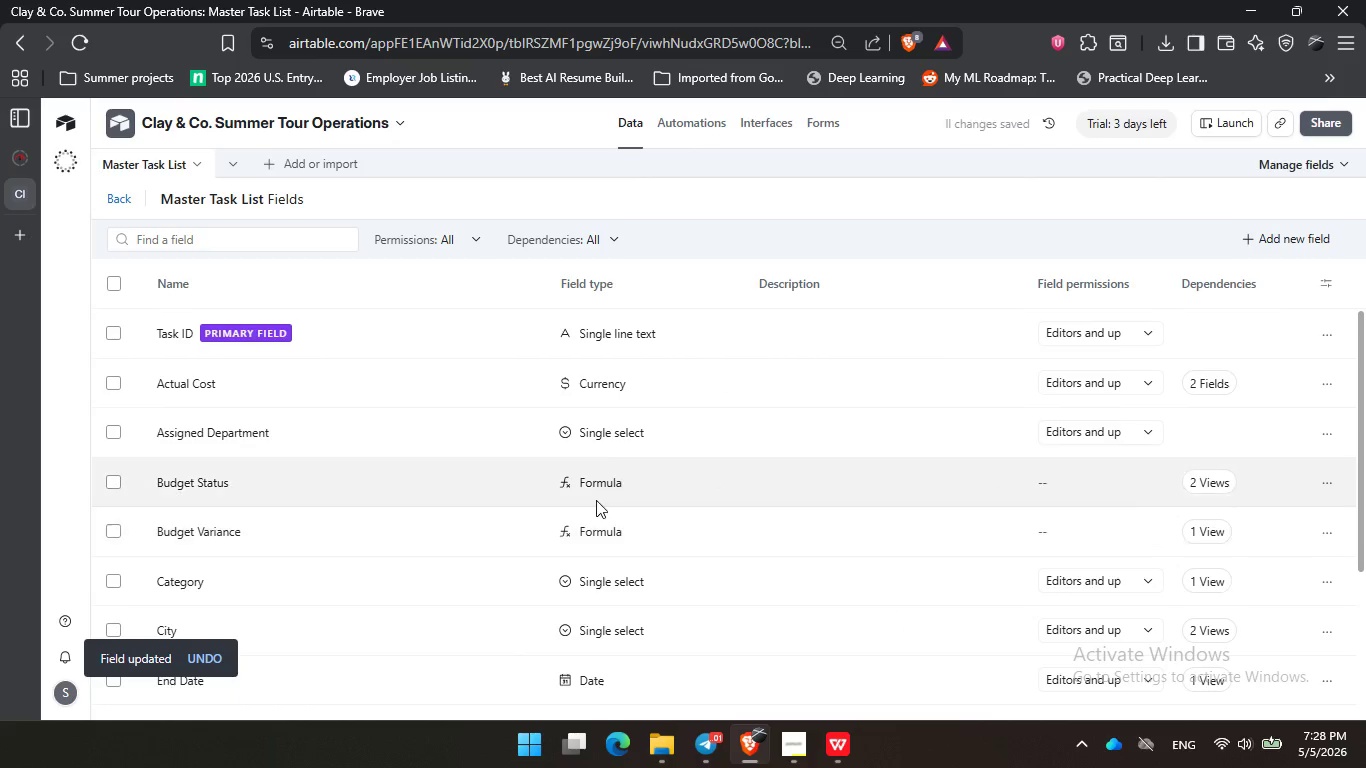 
left_click([633, 524])
 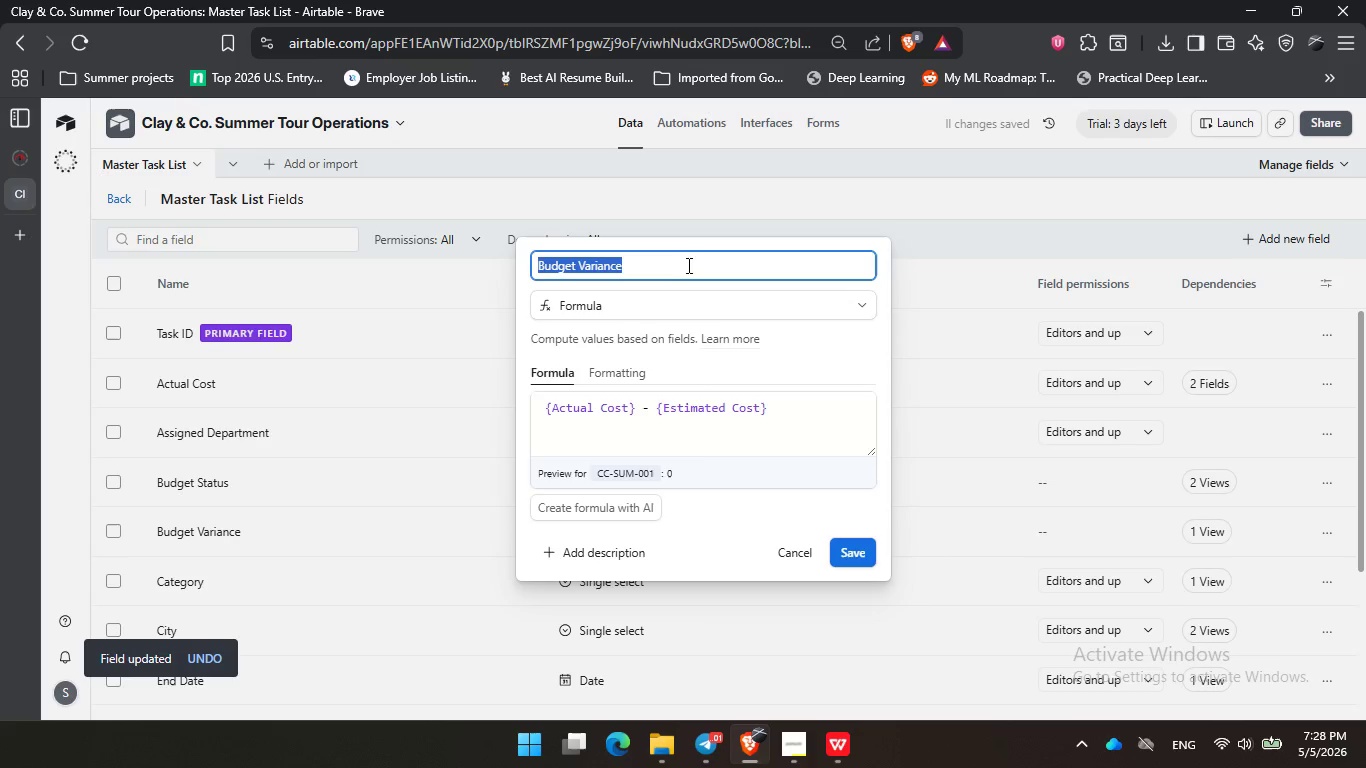 
left_click([684, 262])
 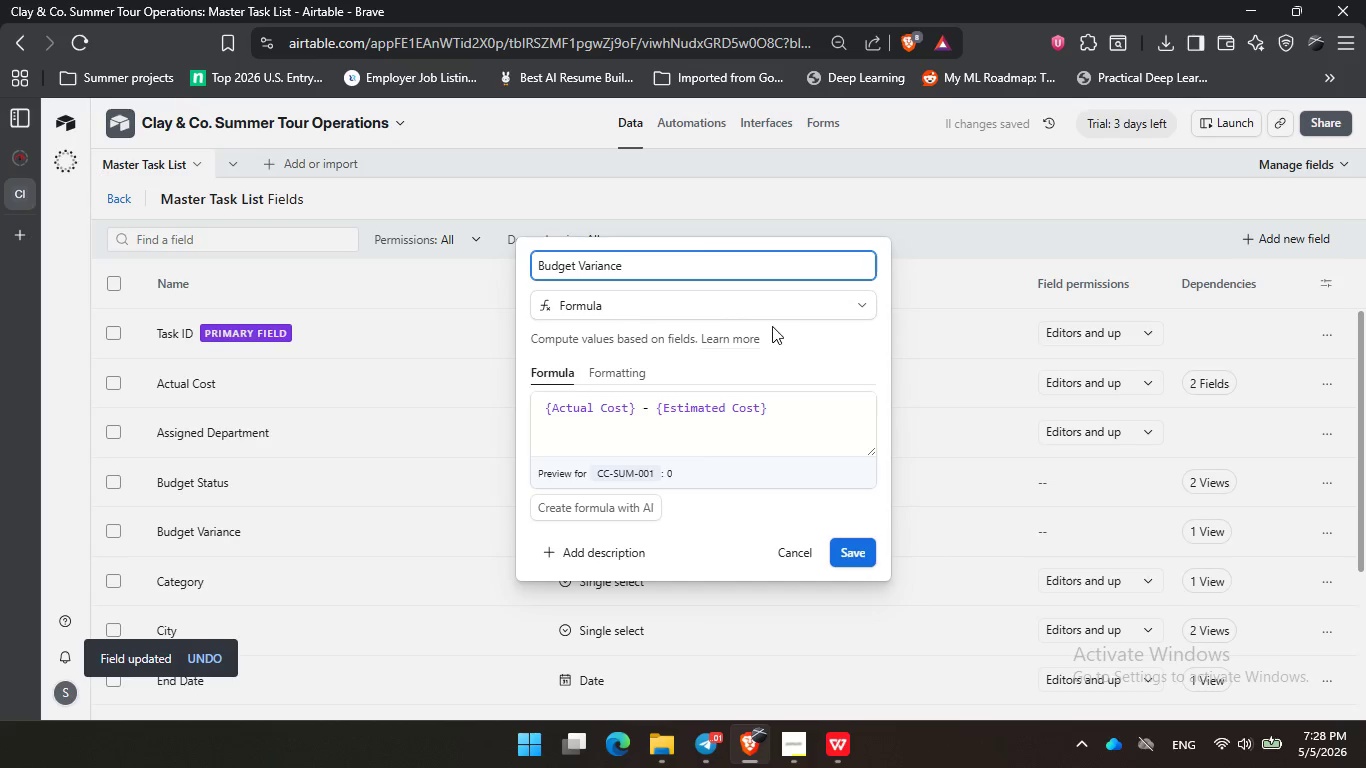 
double_click([801, 344])
 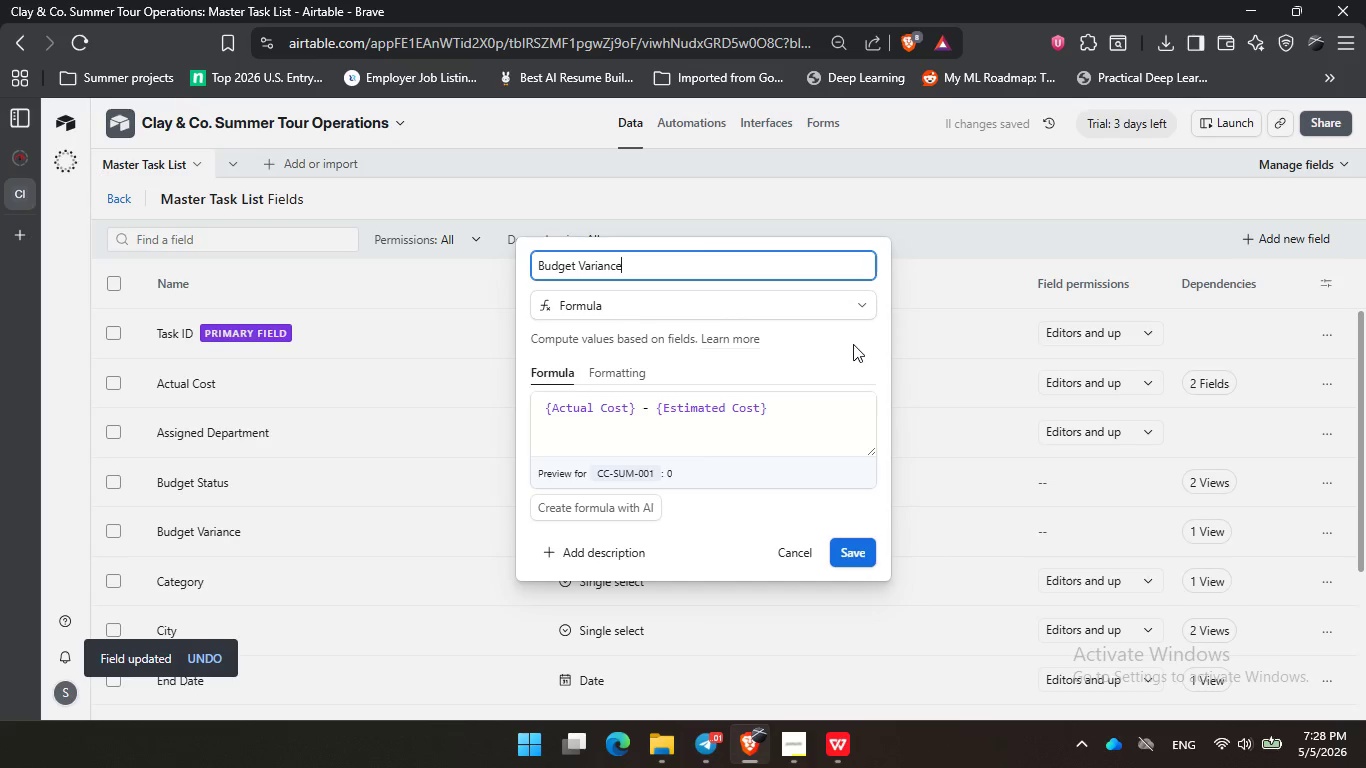 
triple_click([858, 339])
 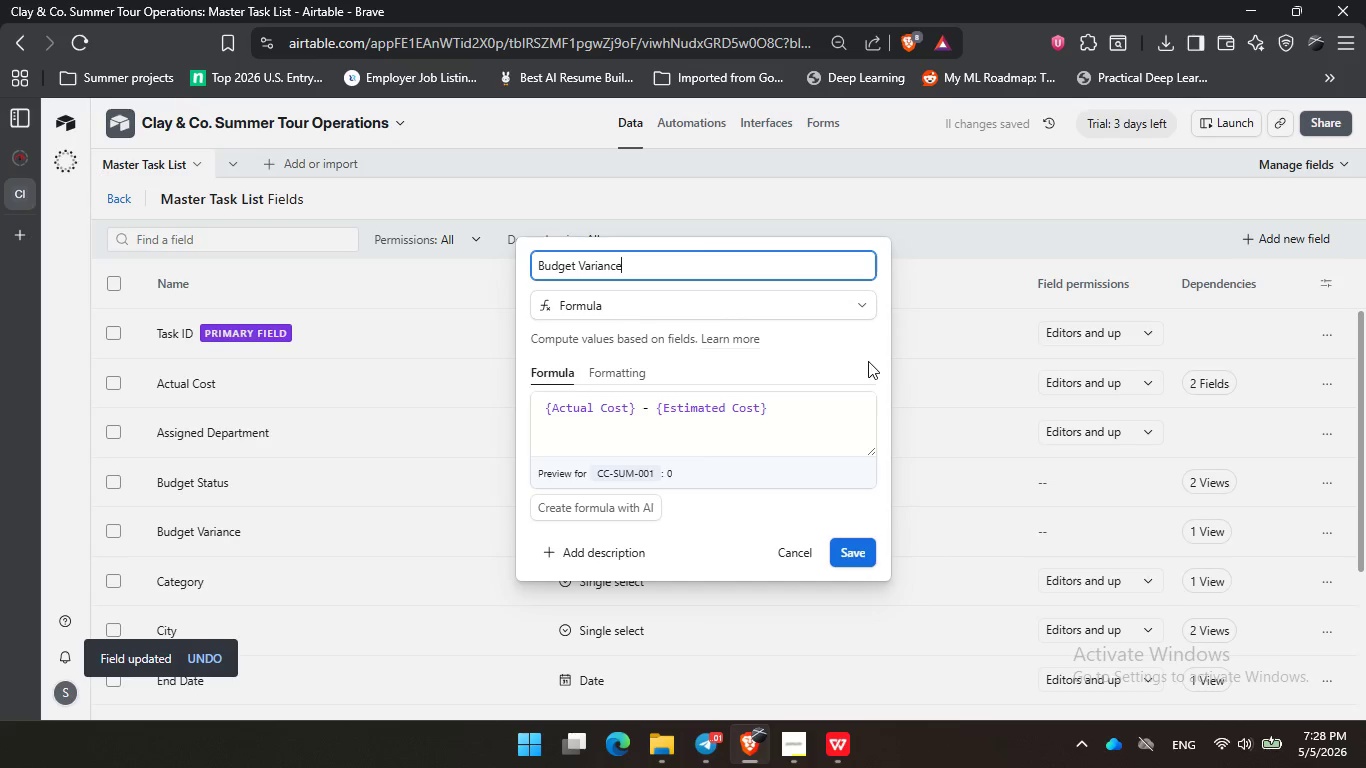 
triple_click([868, 361])
 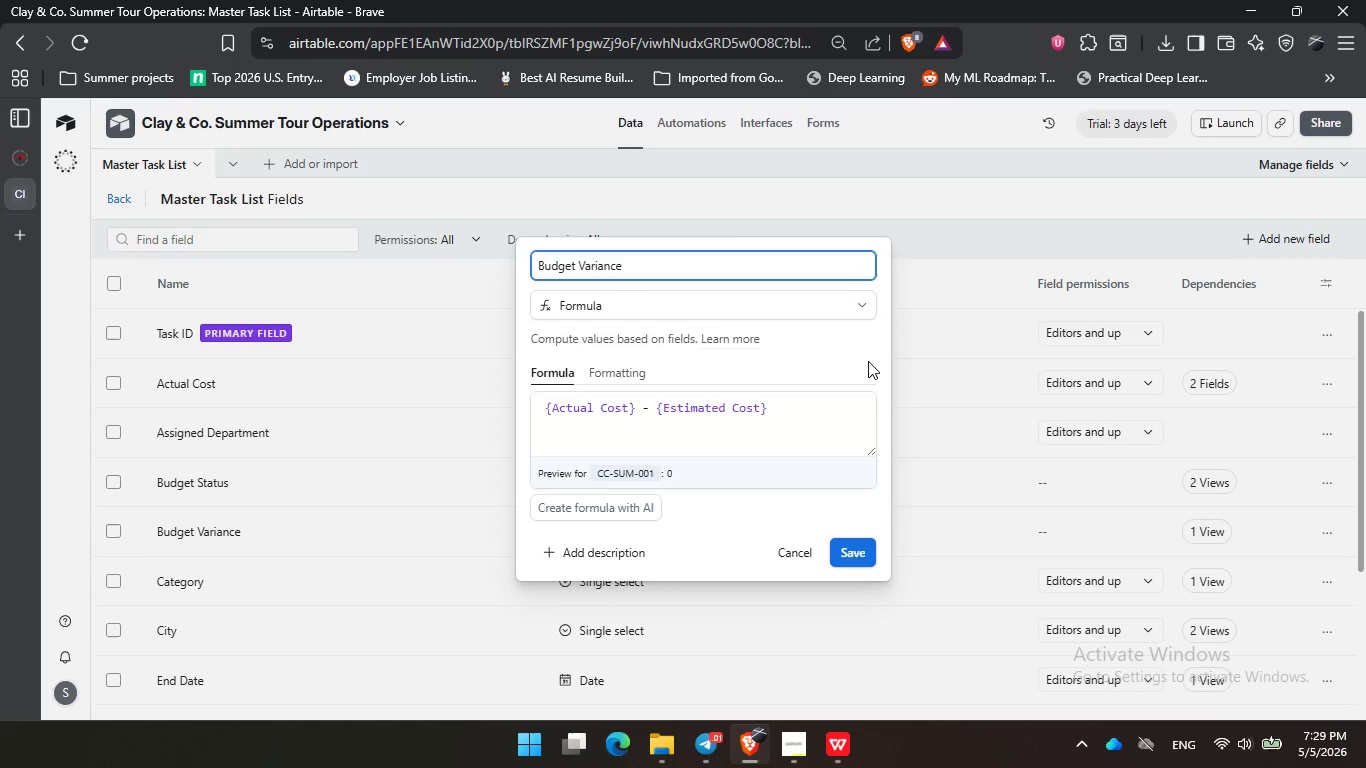 
wait(42.98)
 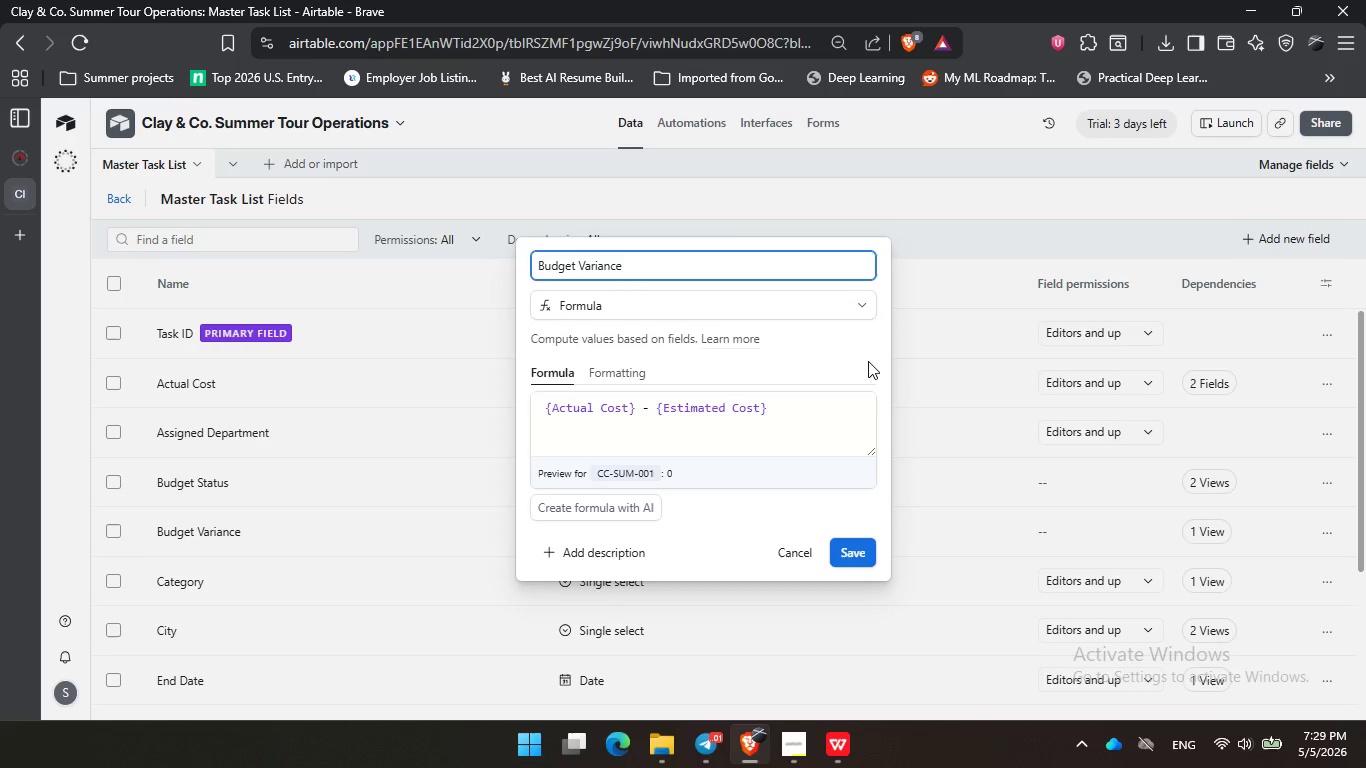 
double_click([790, 359])
 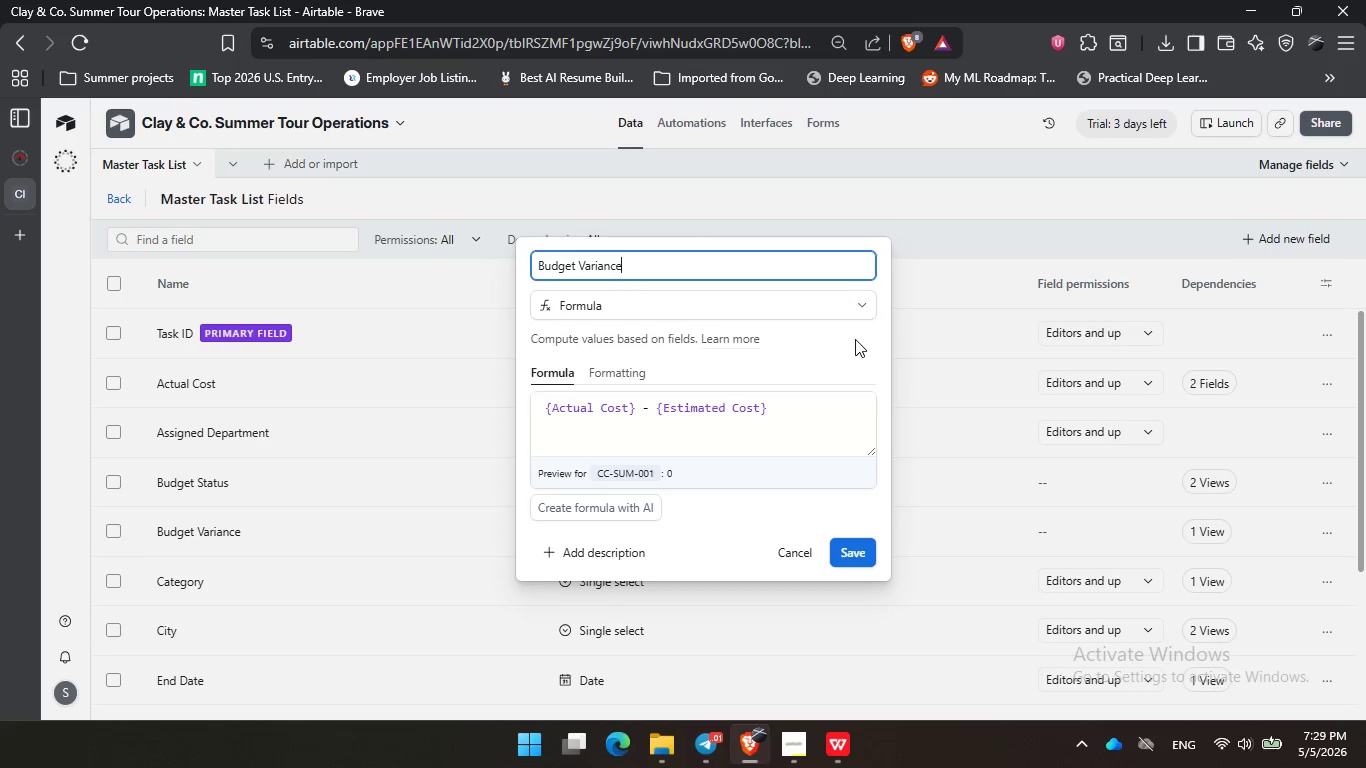 
triple_click([875, 366])
 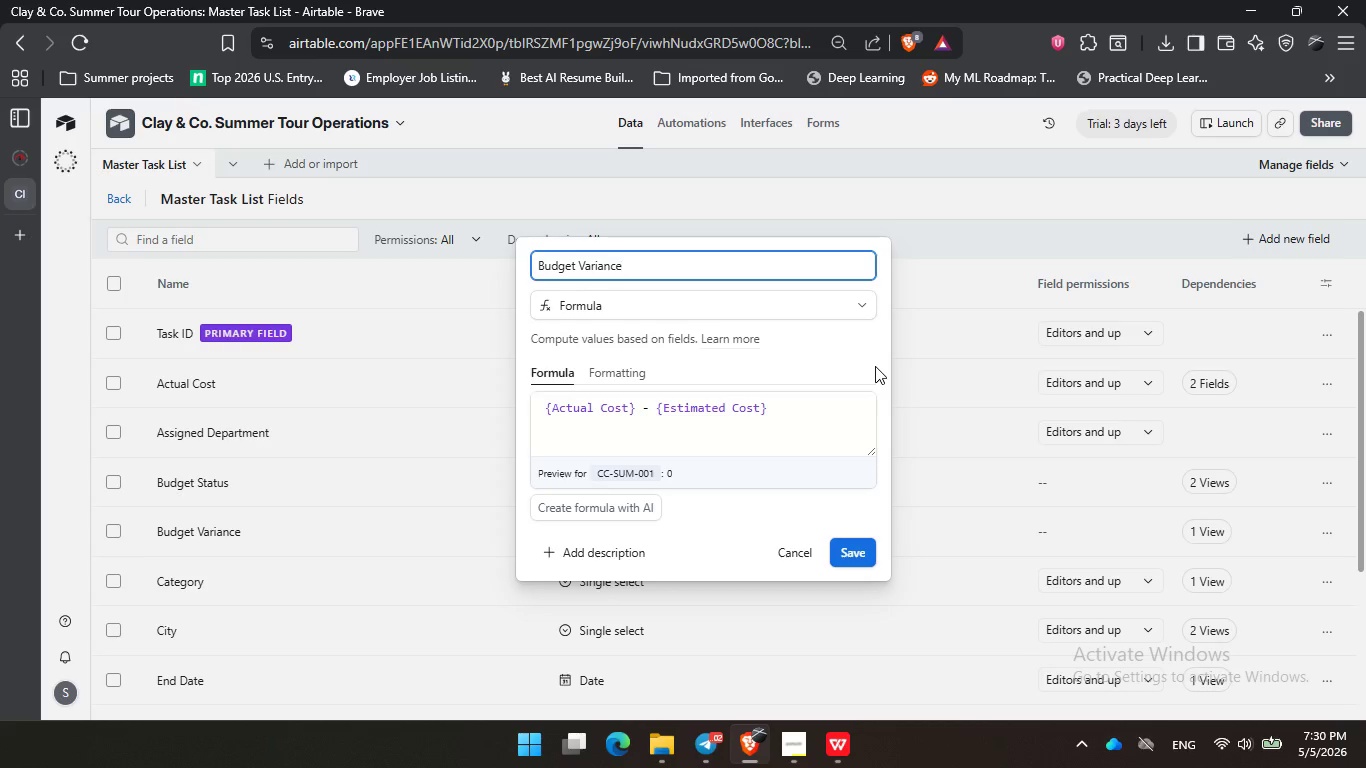 
wait(53.16)
 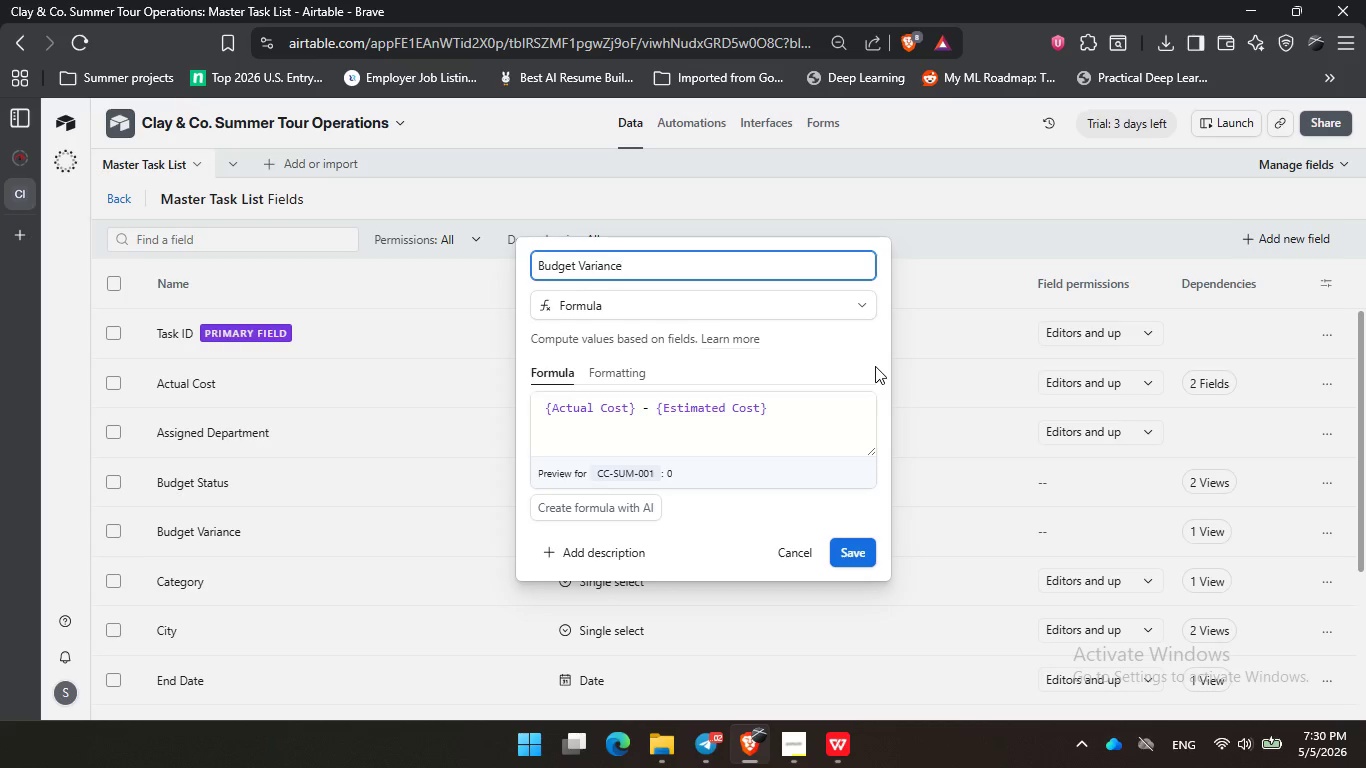 
left_click([825, 371])
 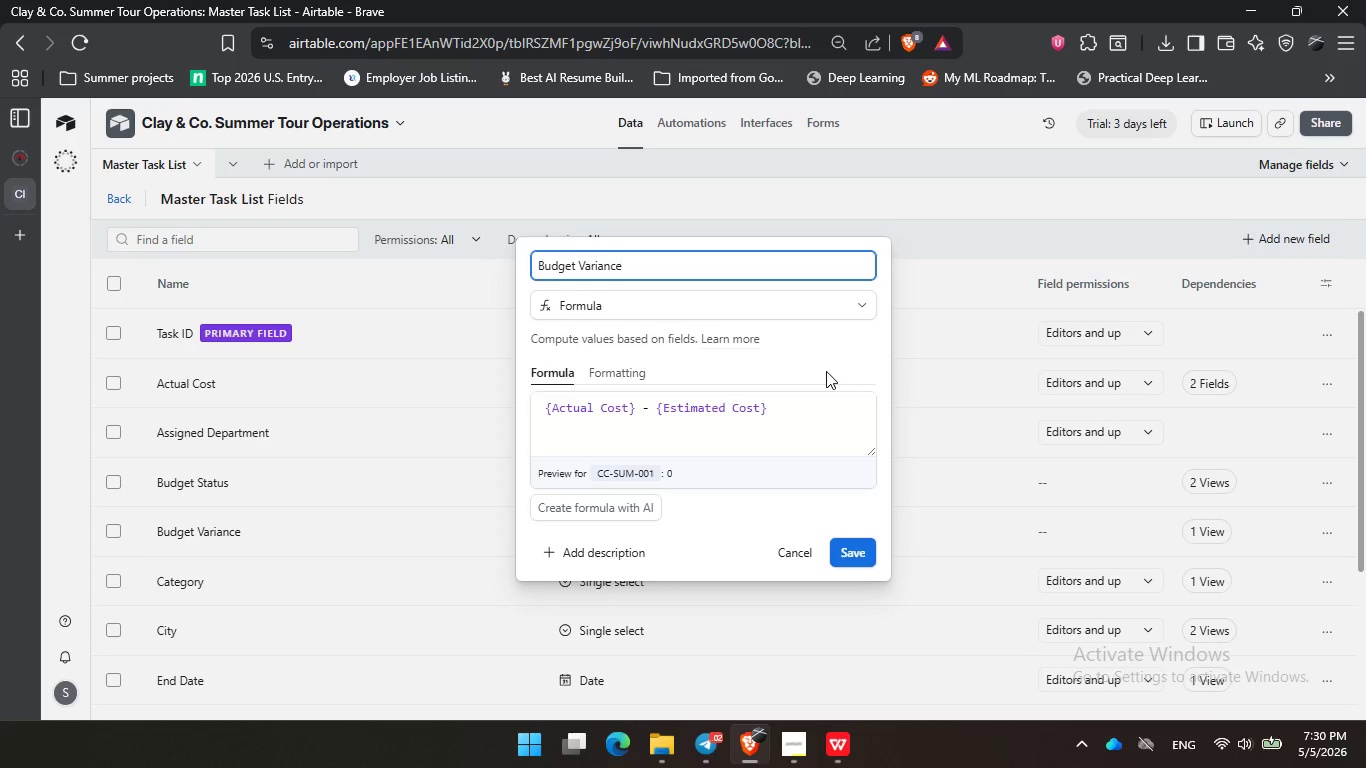 
wait(19.16)
 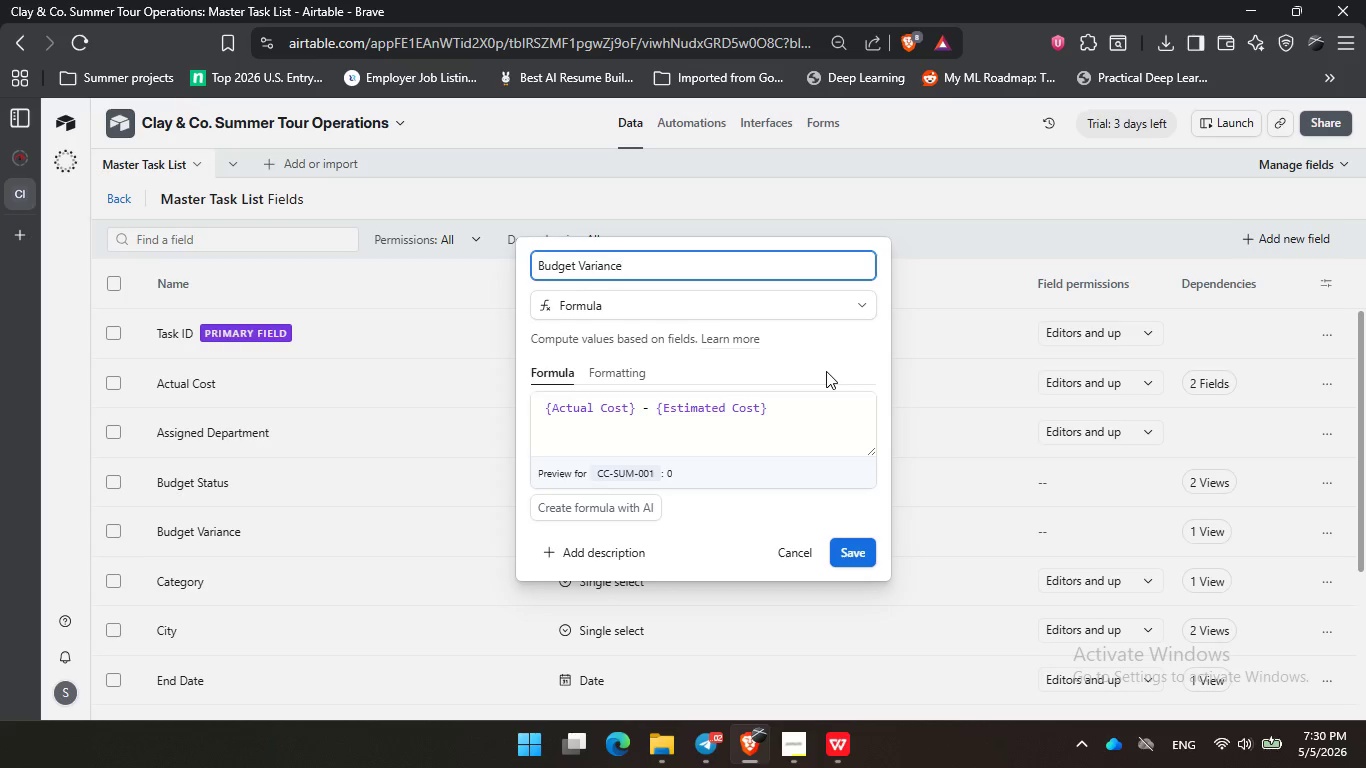 
scroll: coordinate [678, 587], scroll_direction: down, amount: 3.0
 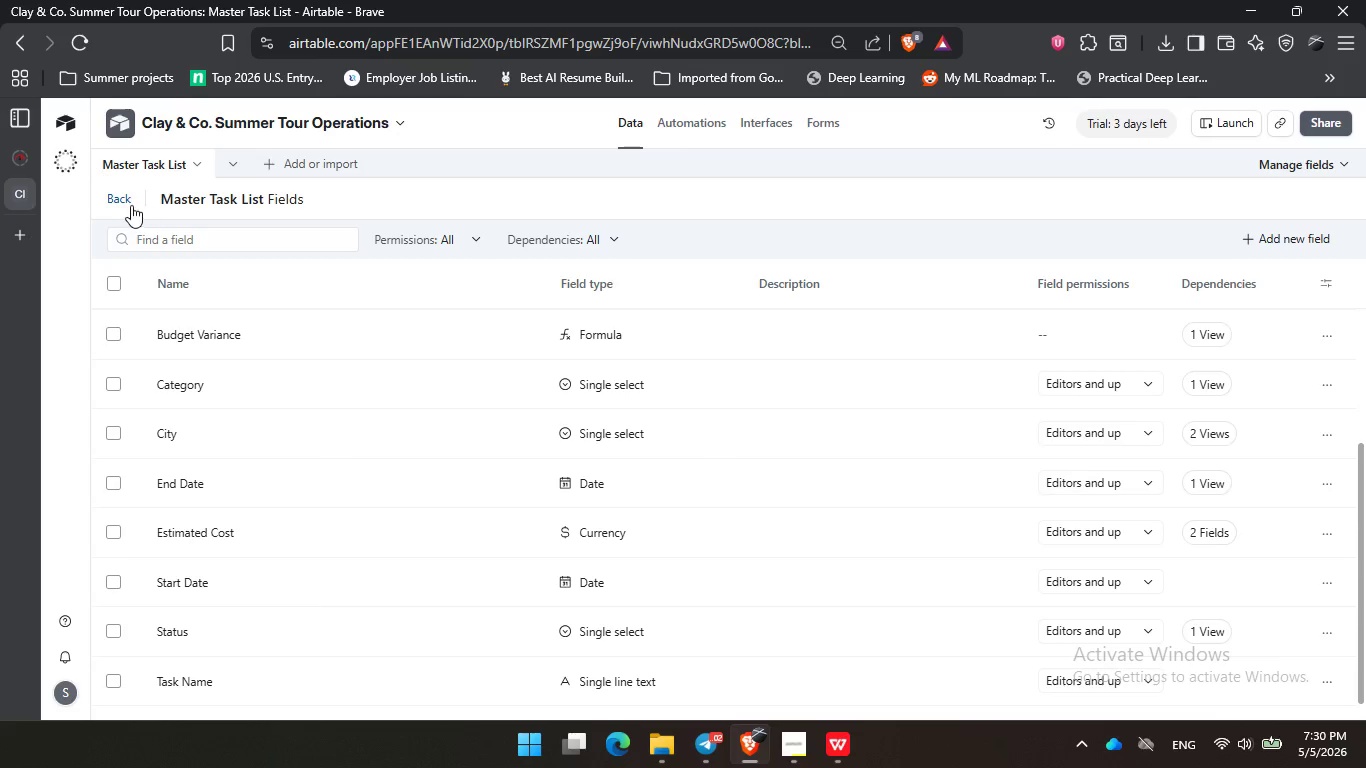 
left_click([123, 200])
 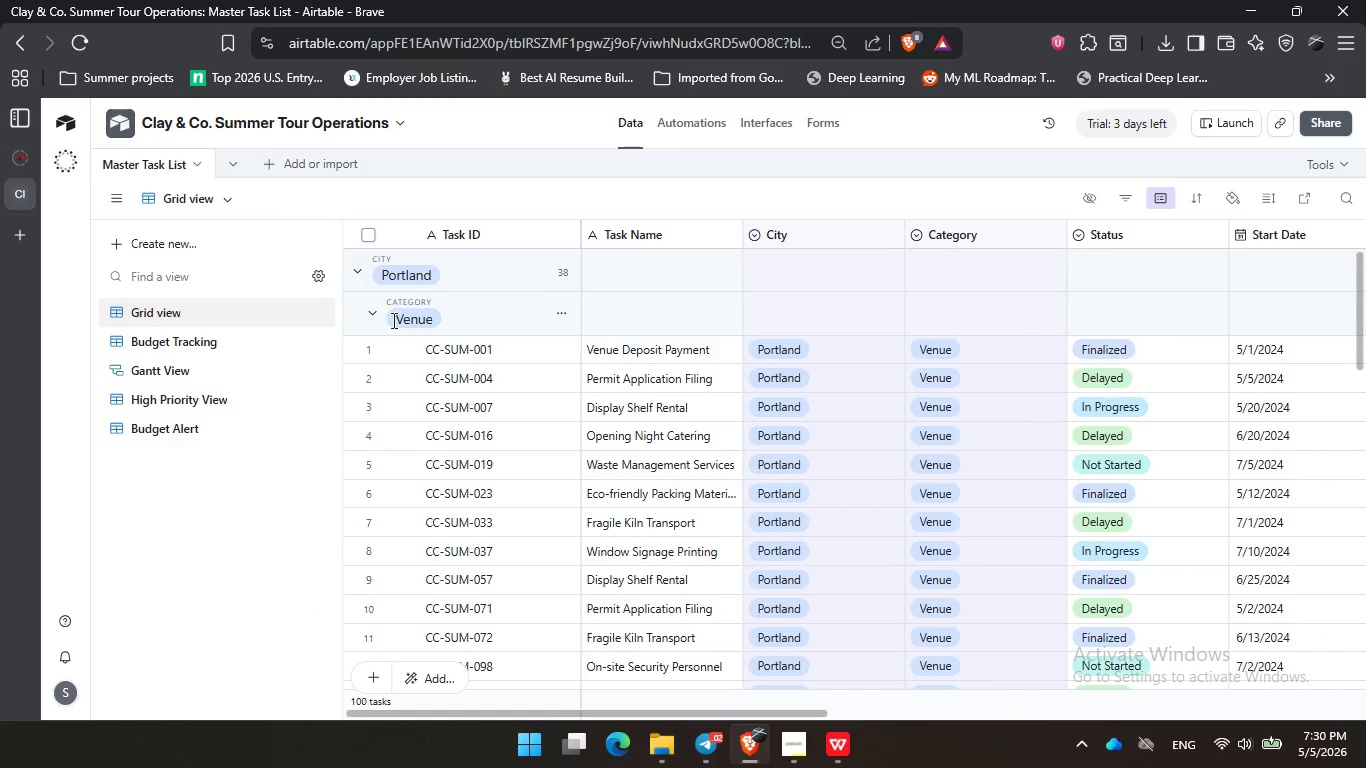 
left_click([367, 314])
 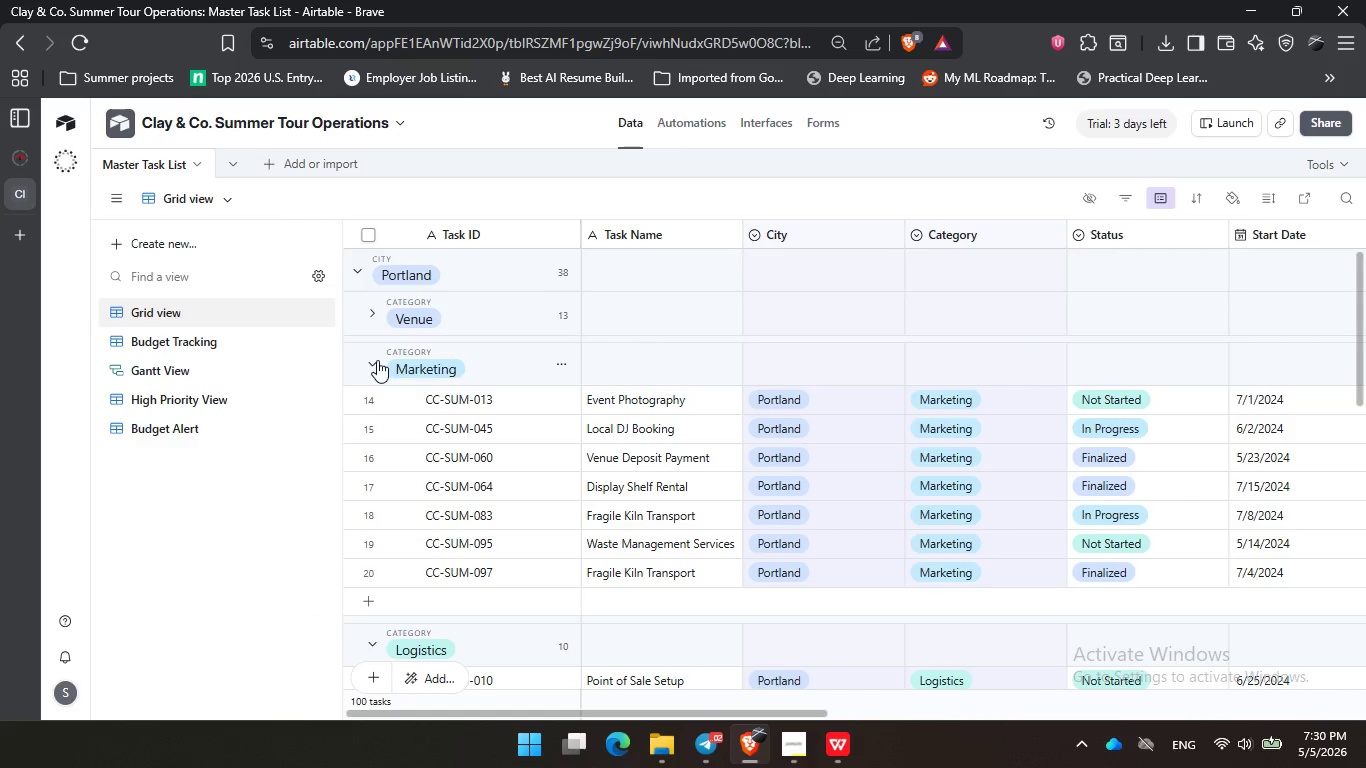 
left_click([377, 364])
 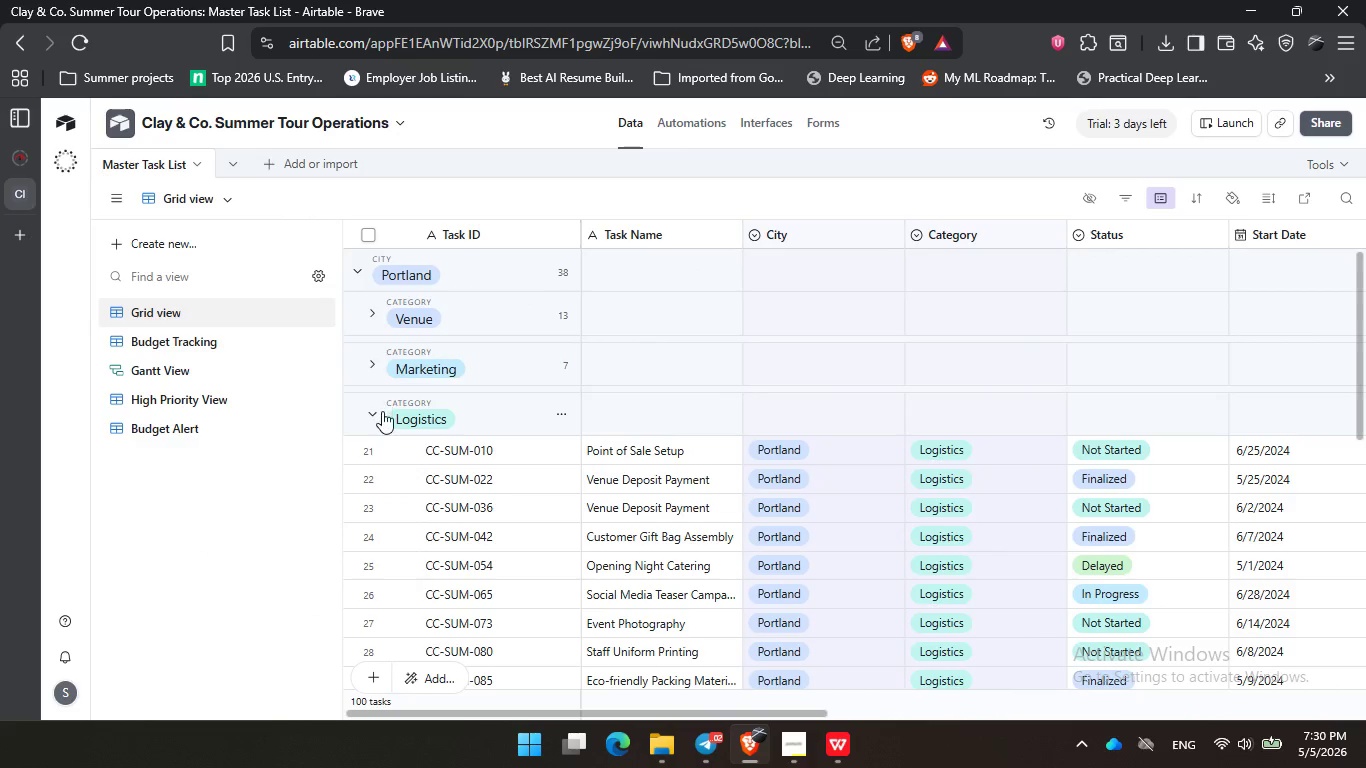 
left_click([382, 411])
 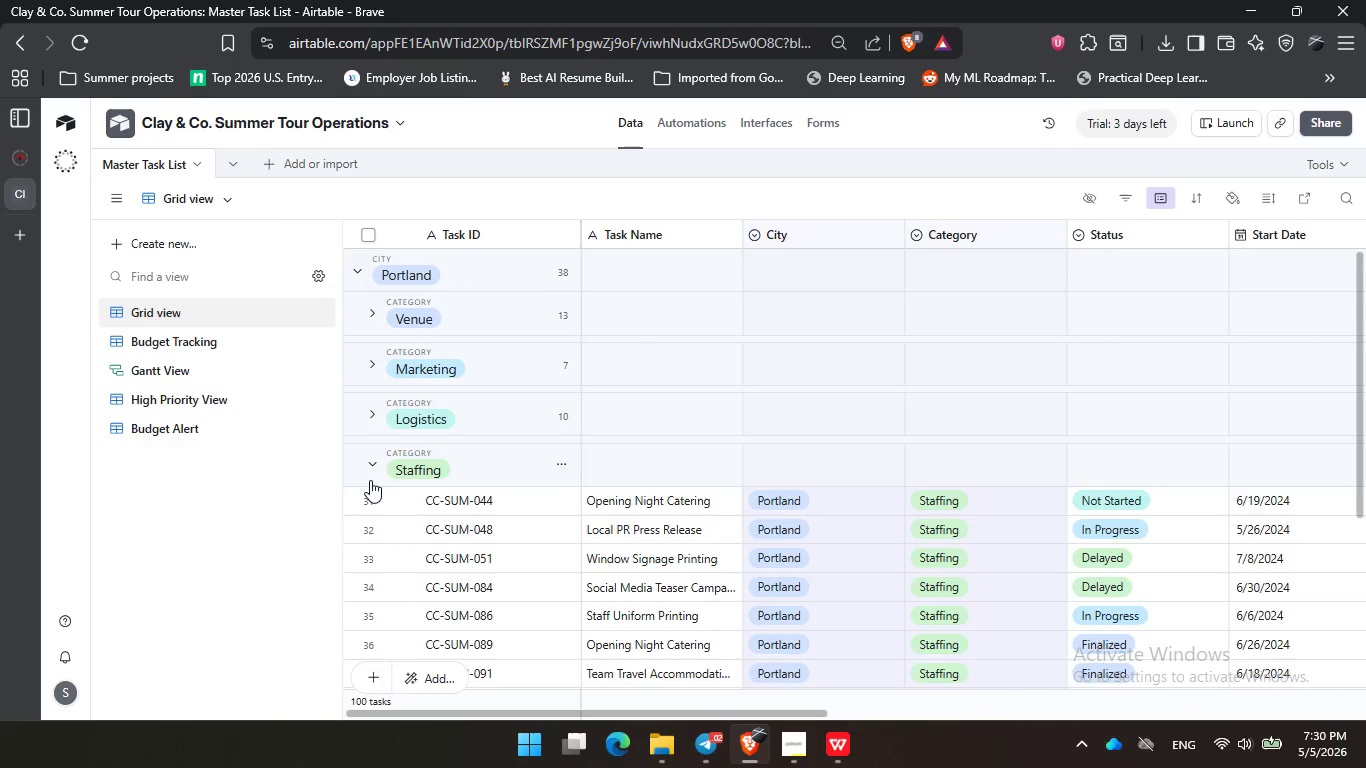 
left_click([370, 480])
 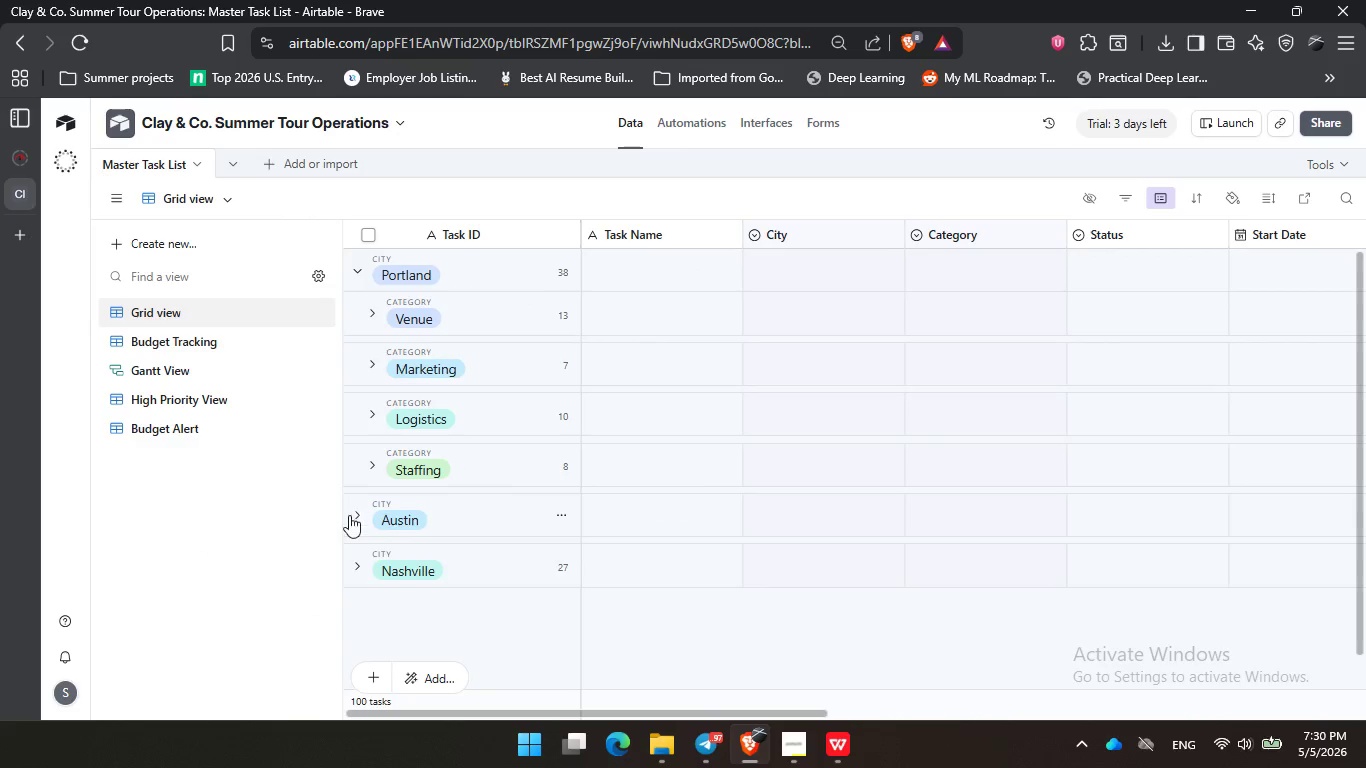 
left_click([356, 515])
 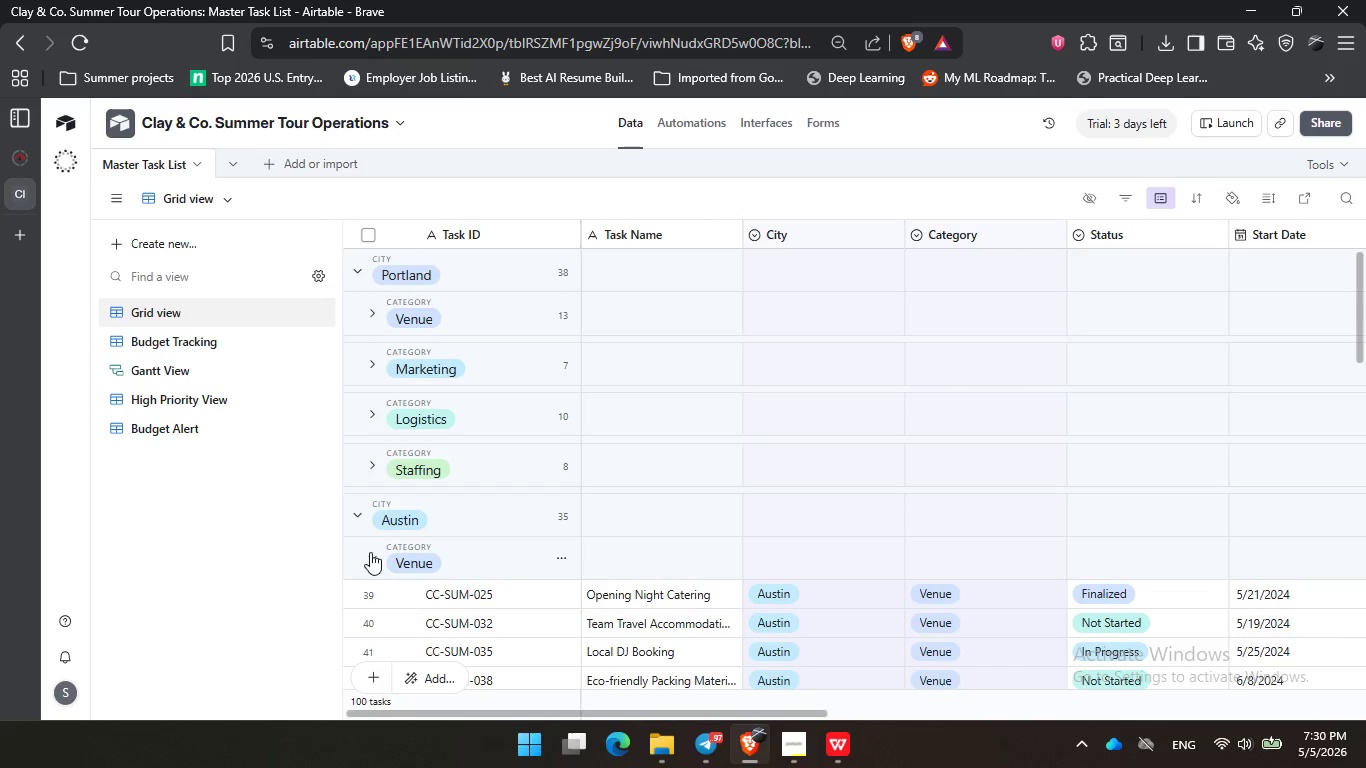 
left_click([363, 551])
 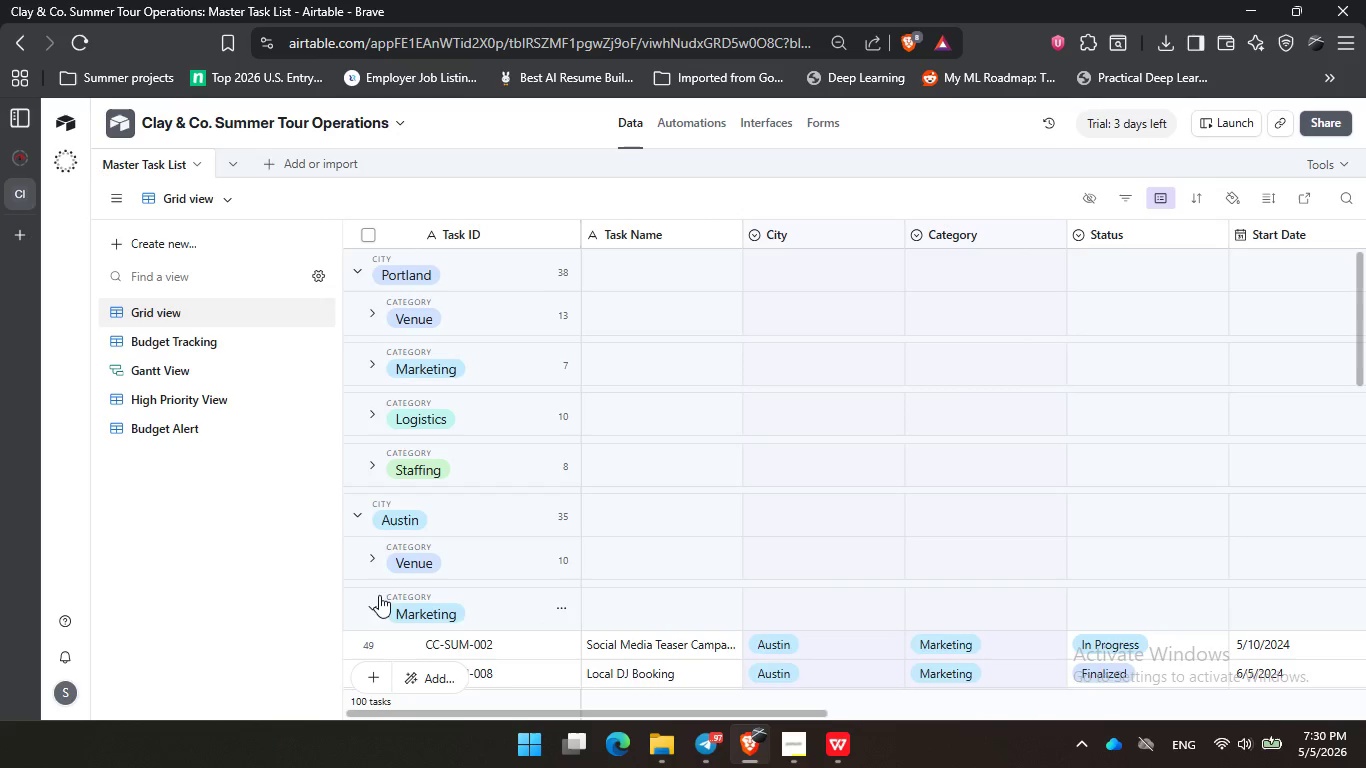 
left_click([378, 596])
 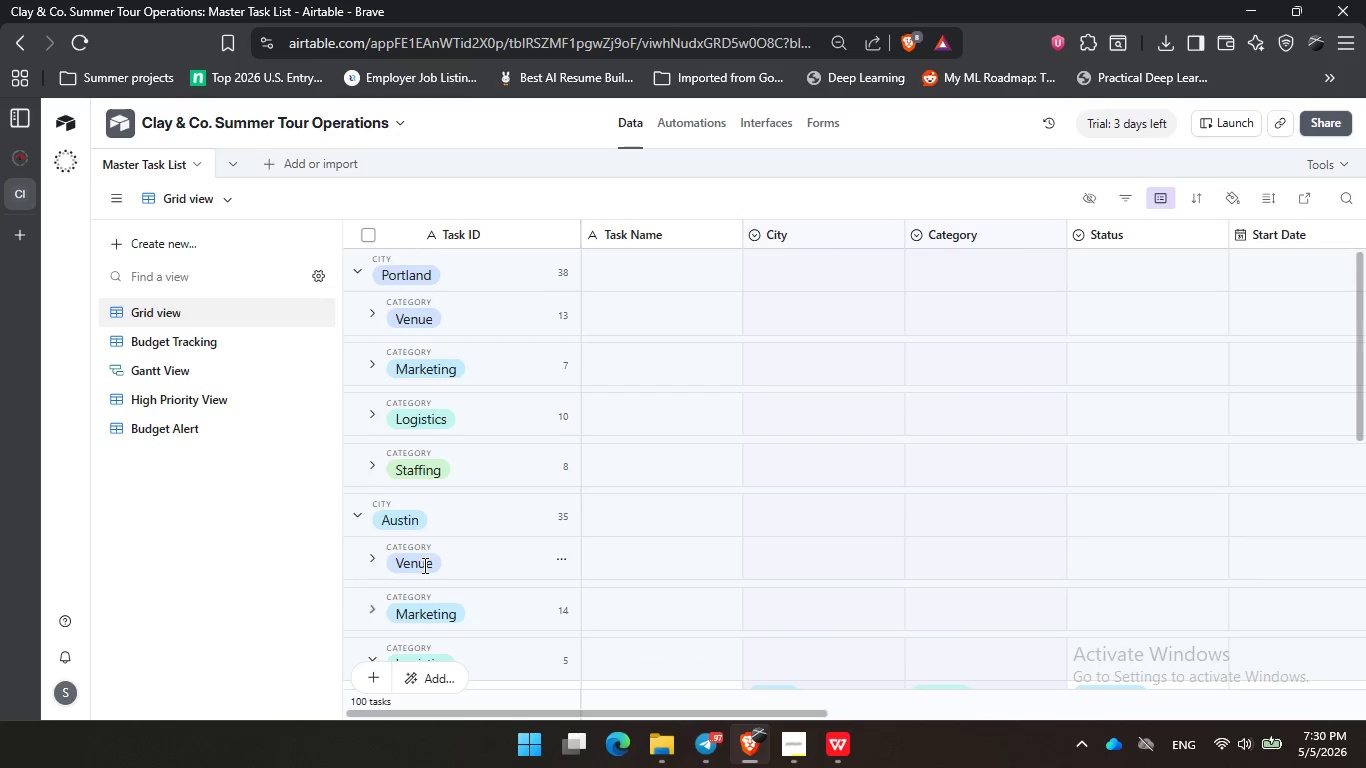 
scroll: coordinate [423, 565], scroll_direction: down, amount: 2.0
 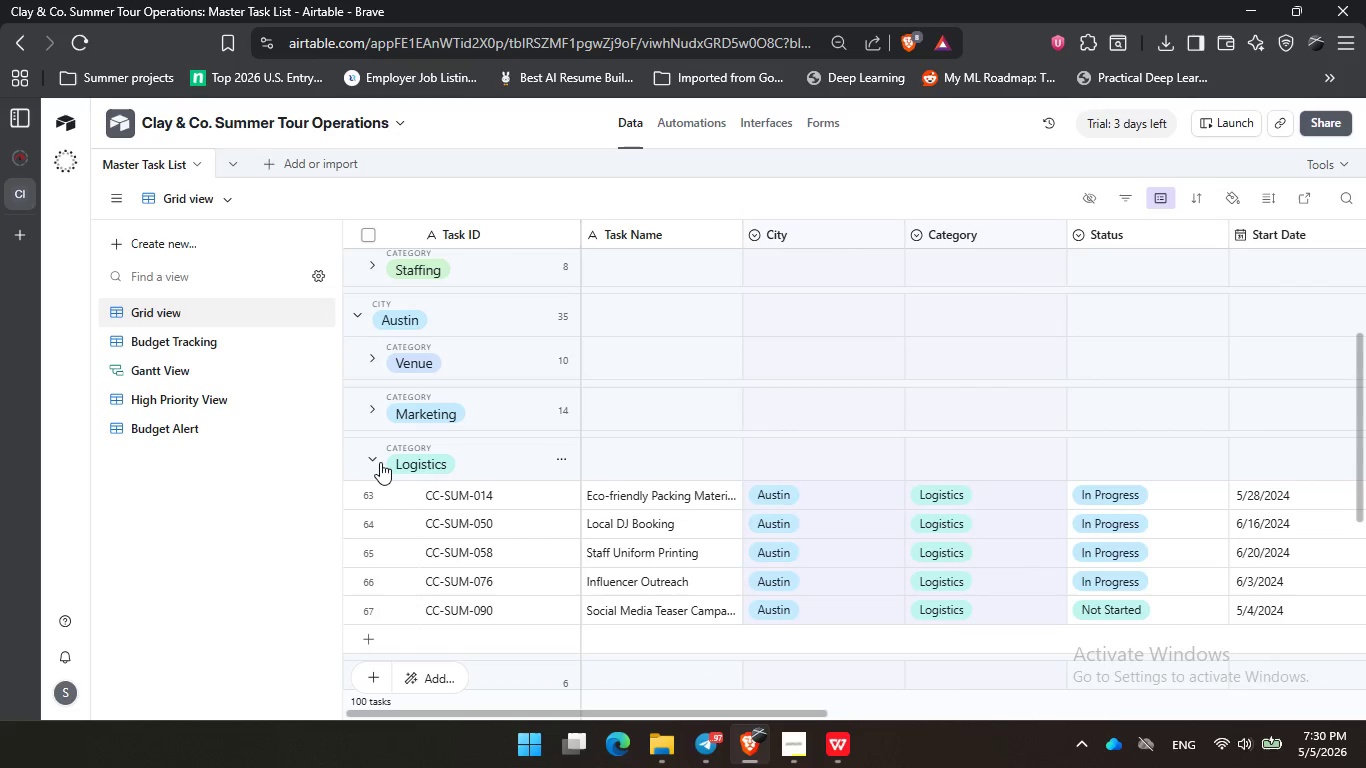 
left_click([377, 460])
 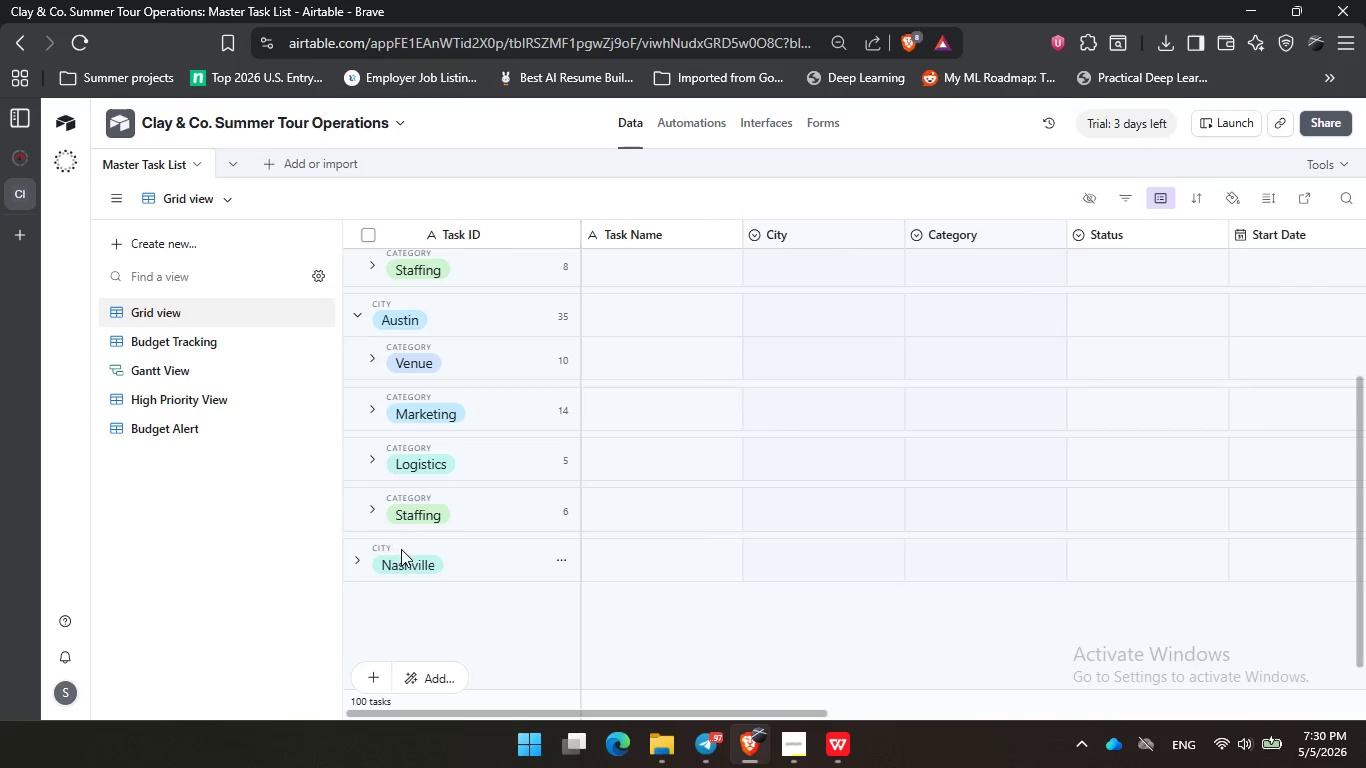 
left_click([362, 563])
 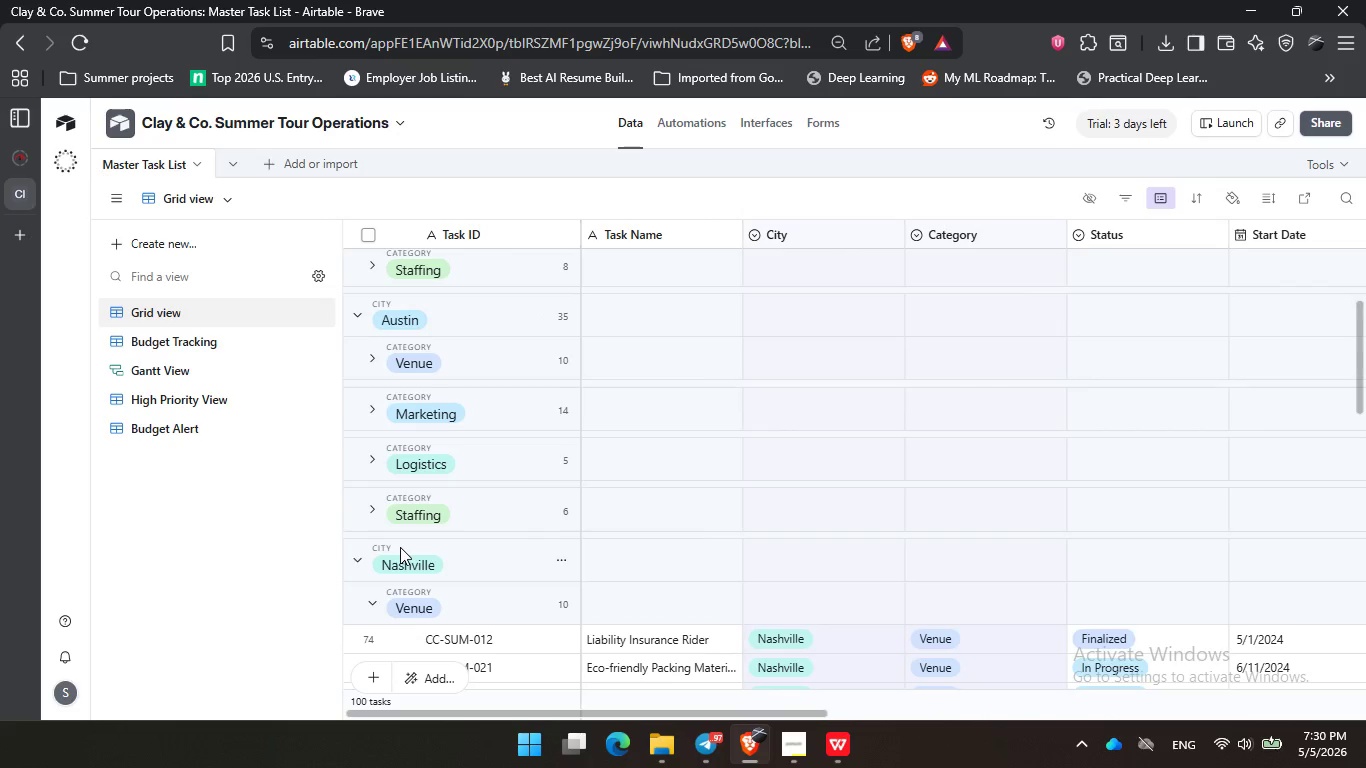 
scroll: coordinate [400, 547], scroll_direction: down, amount: 1.0
 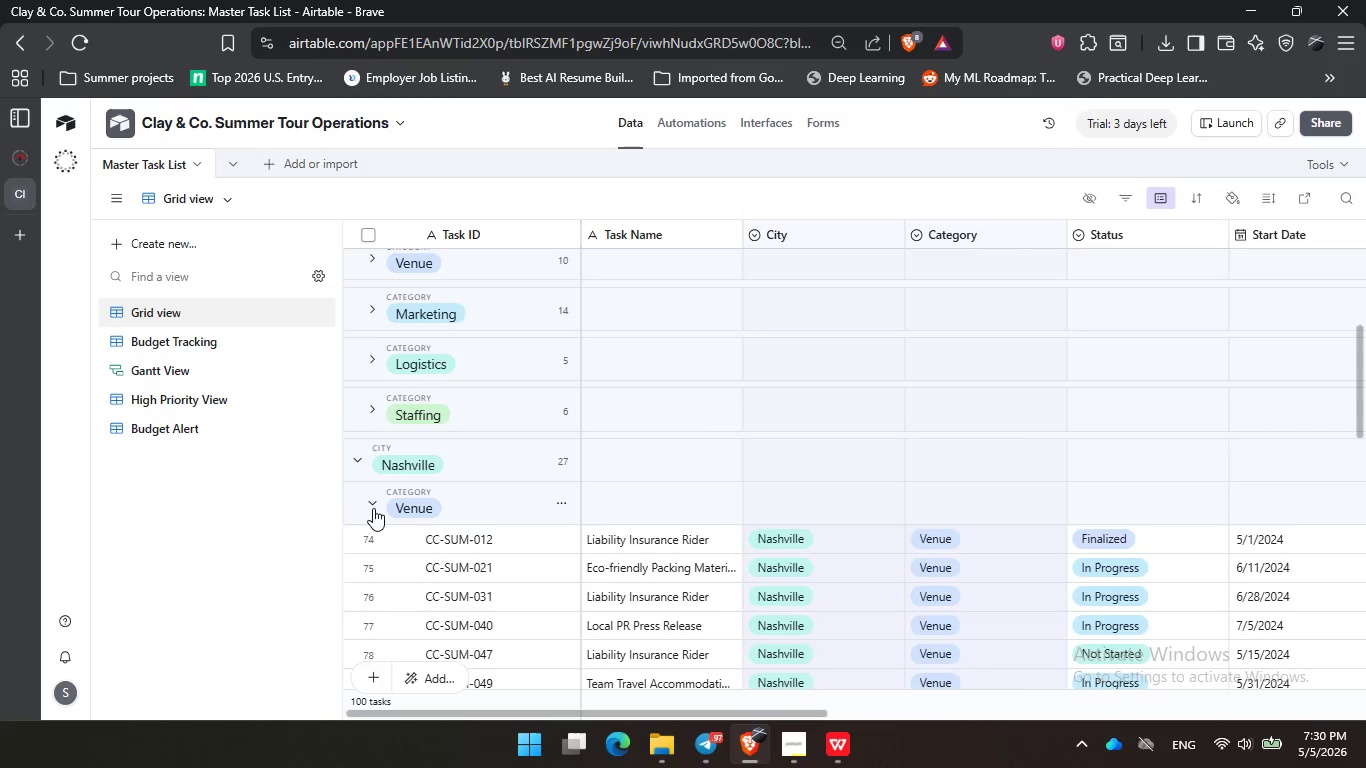 
left_click([372, 507])
 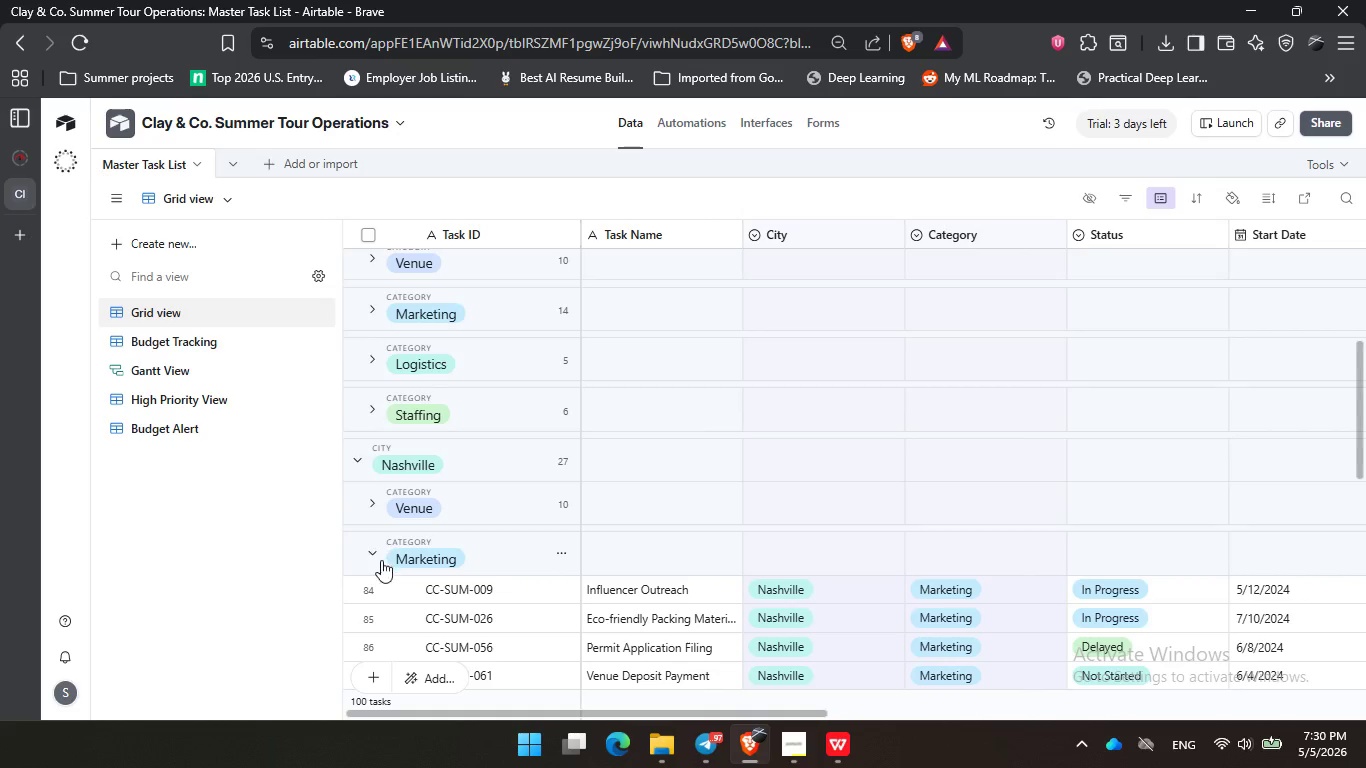 
left_click([381, 565])
 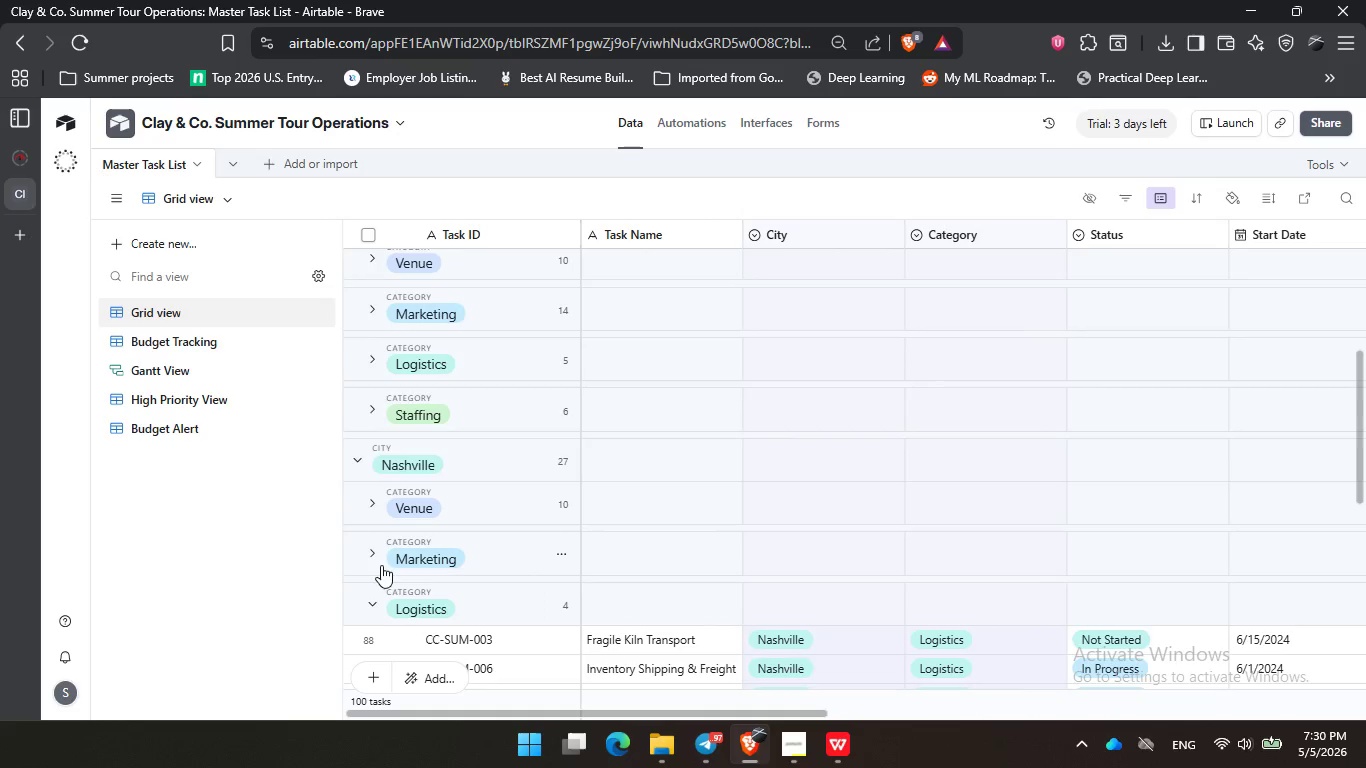 
scroll: coordinate [381, 565], scroll_direction: down, amount: 2.0
 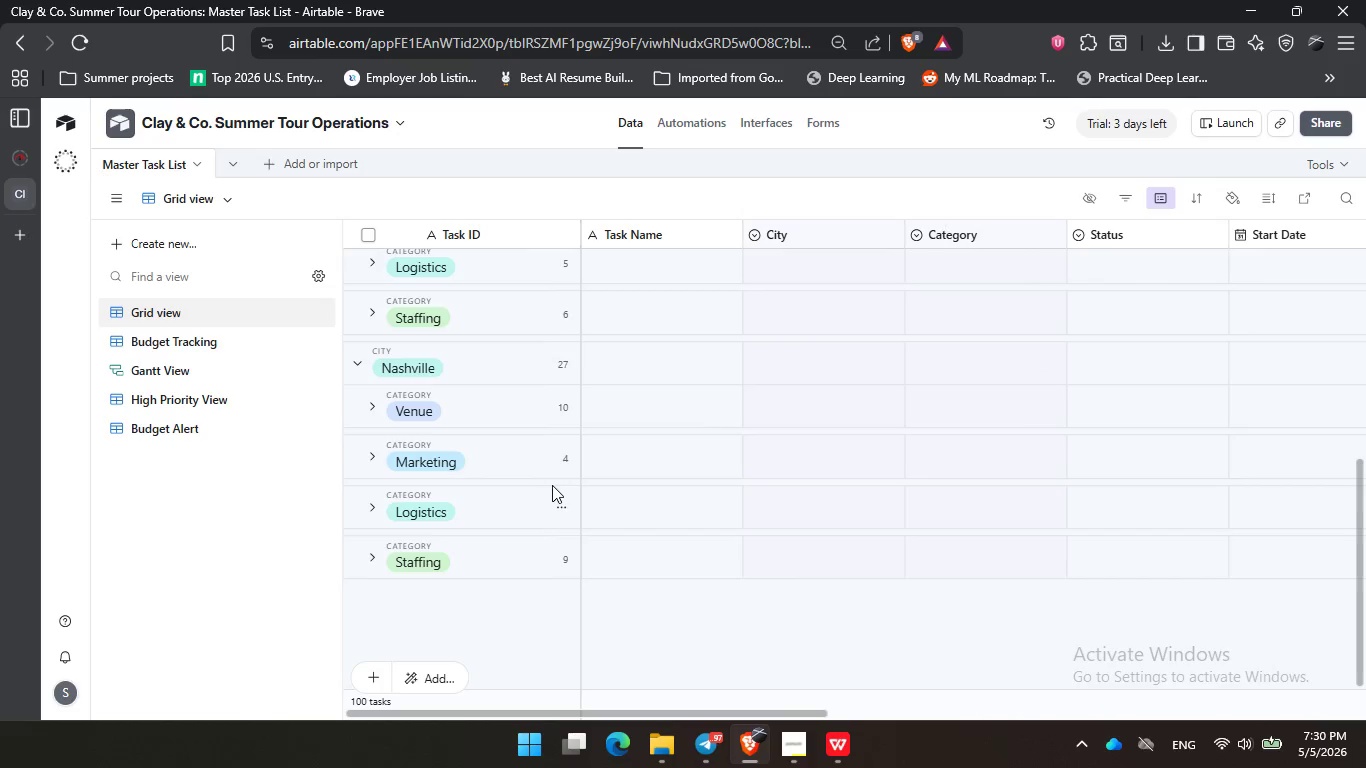 
scroll: coordinate [557, 465], scroll_direction: up, amount: 6.0
 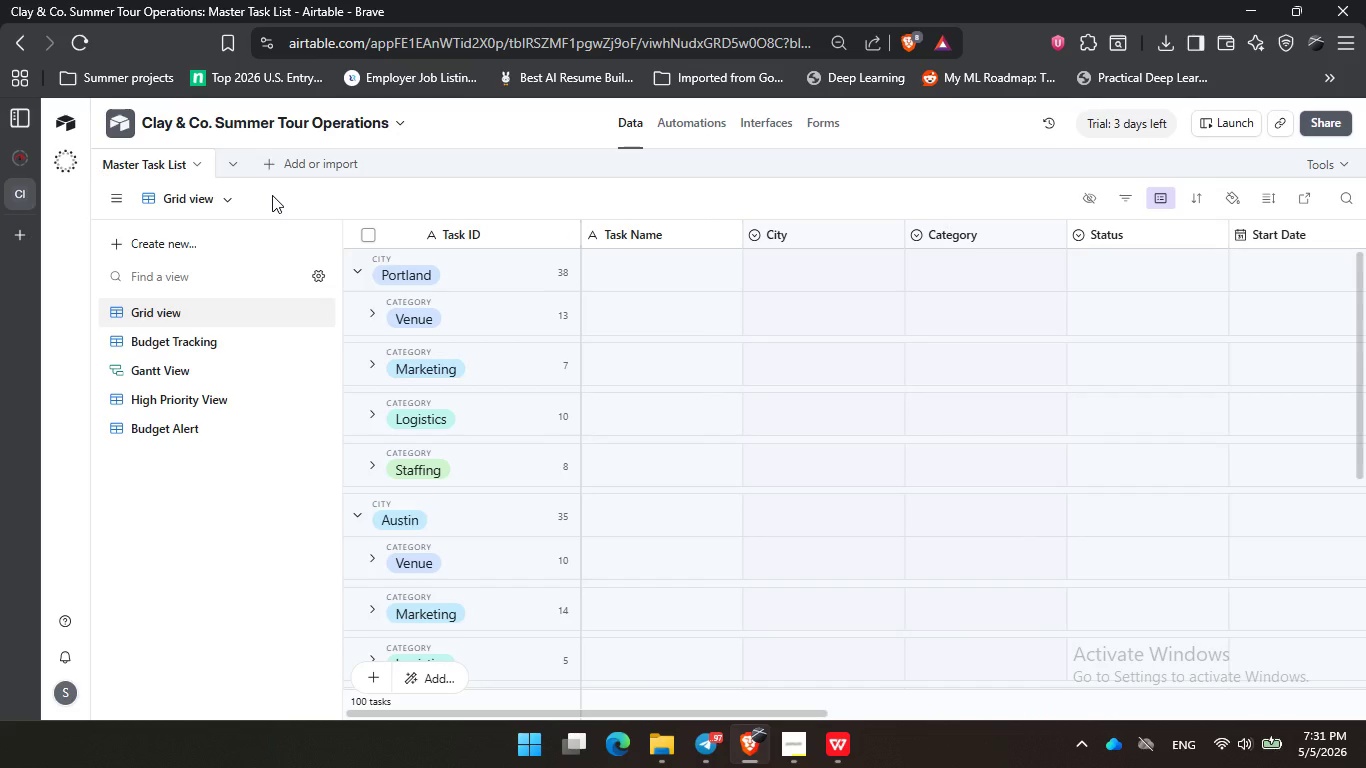 
wait(20.94)
 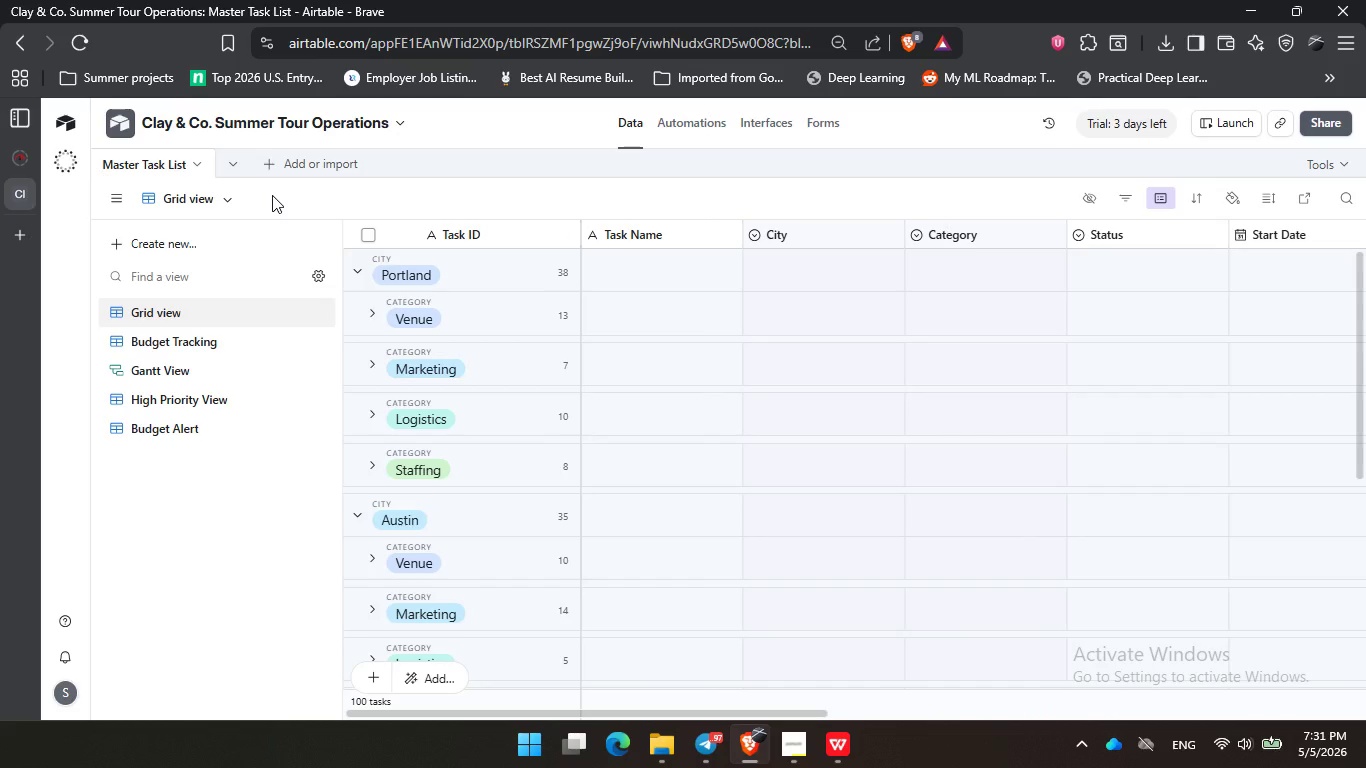 
double_click([361, 279])
 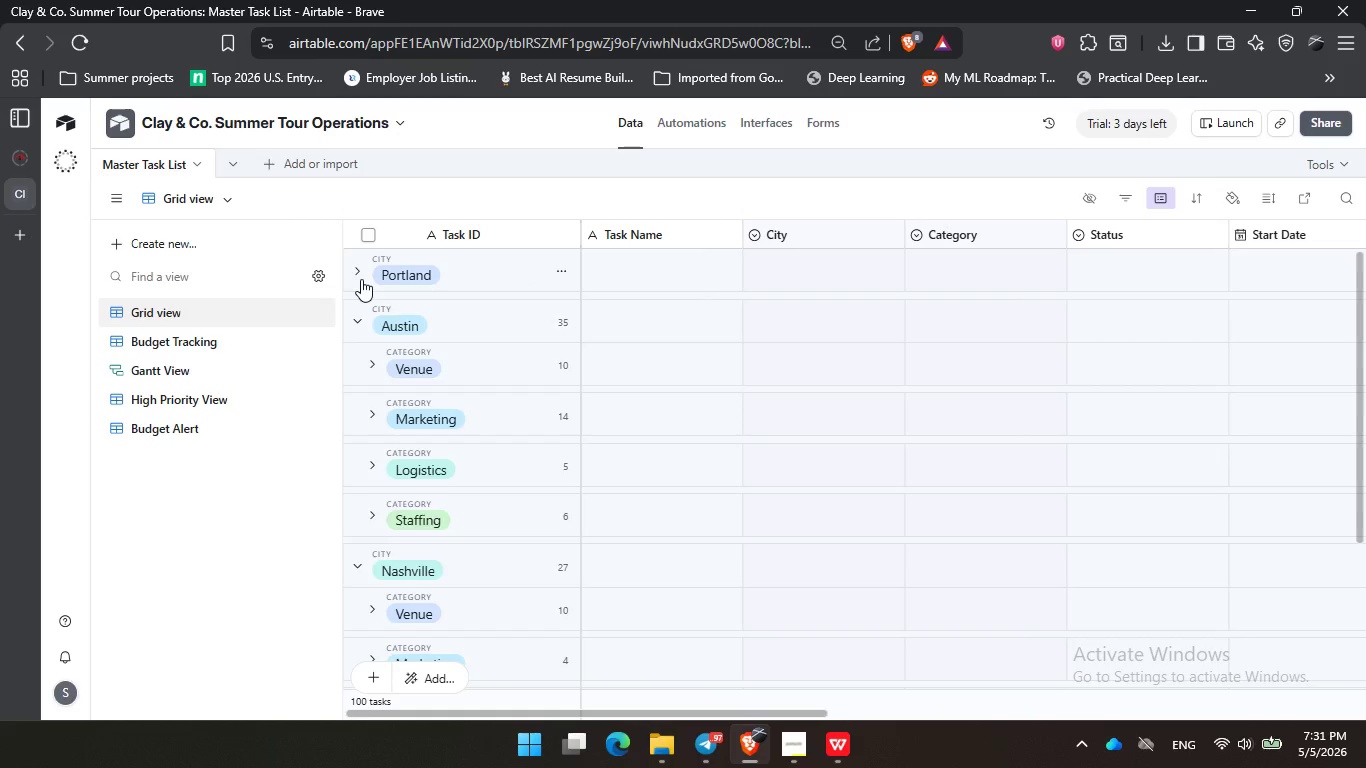 
left_click([361, 279])
 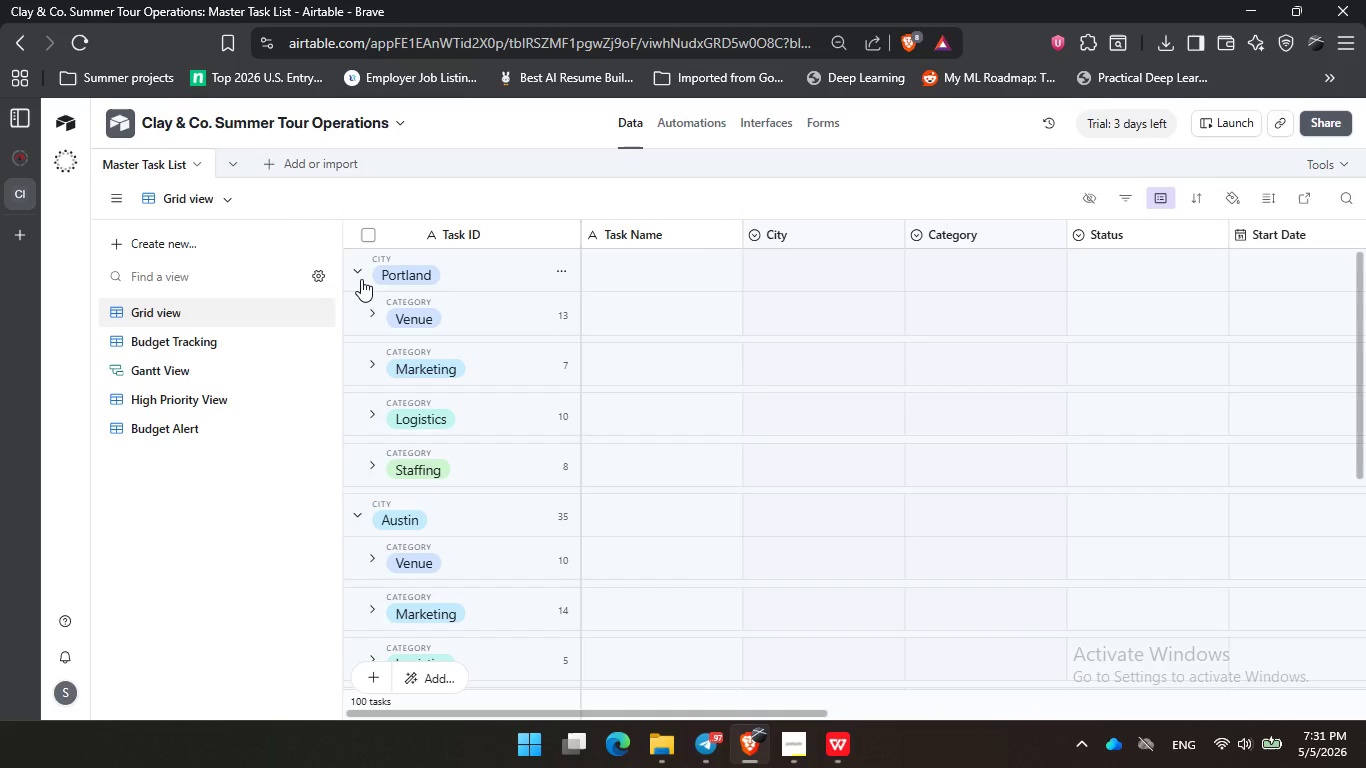 
left_click([361, 279])
 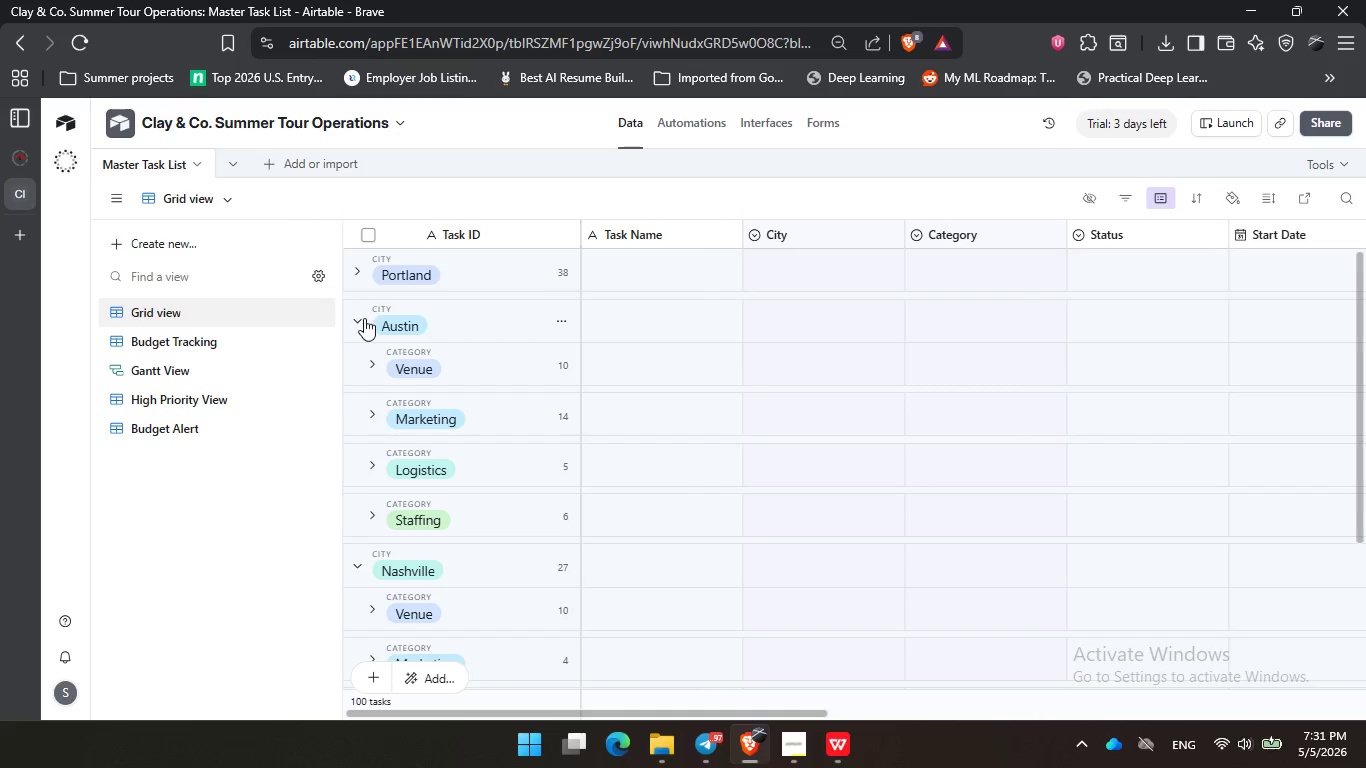 
left_click([364, 320])
 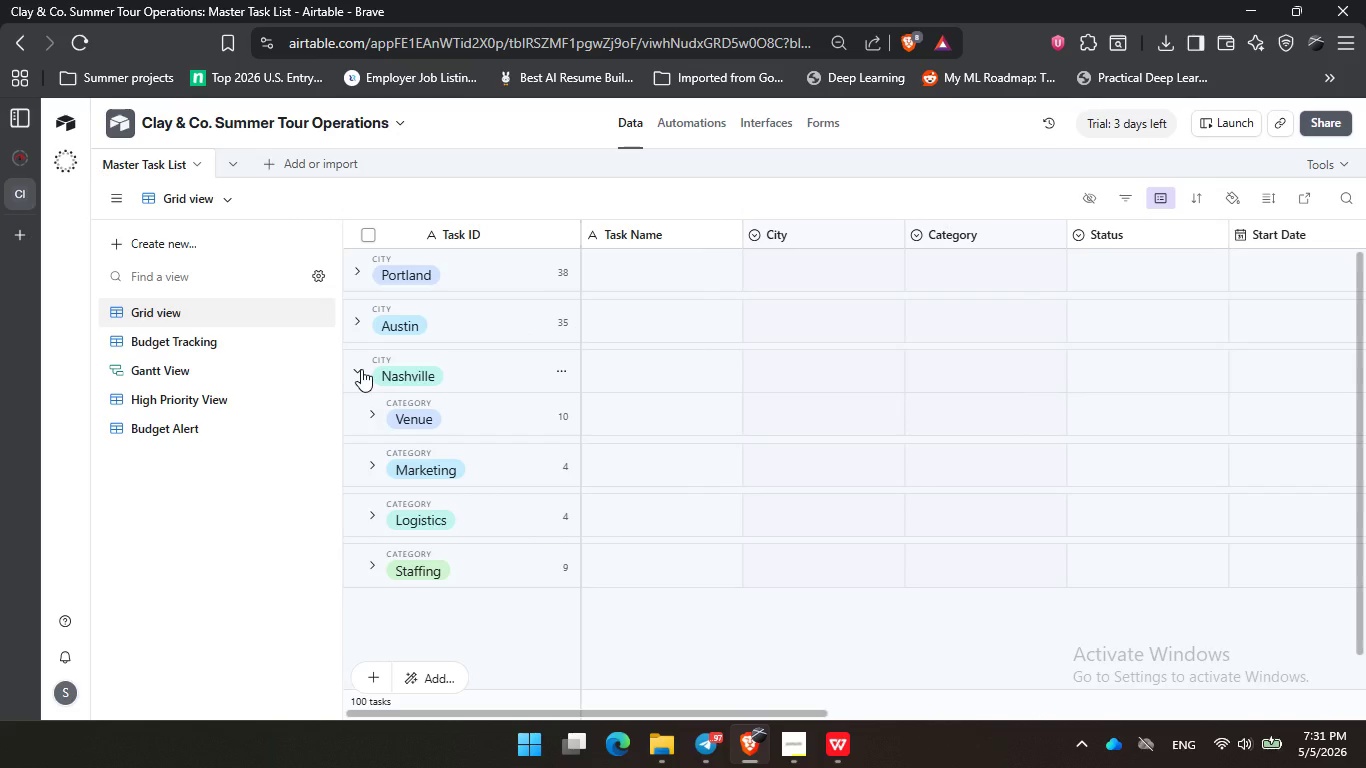 
left_click([361, 369])
 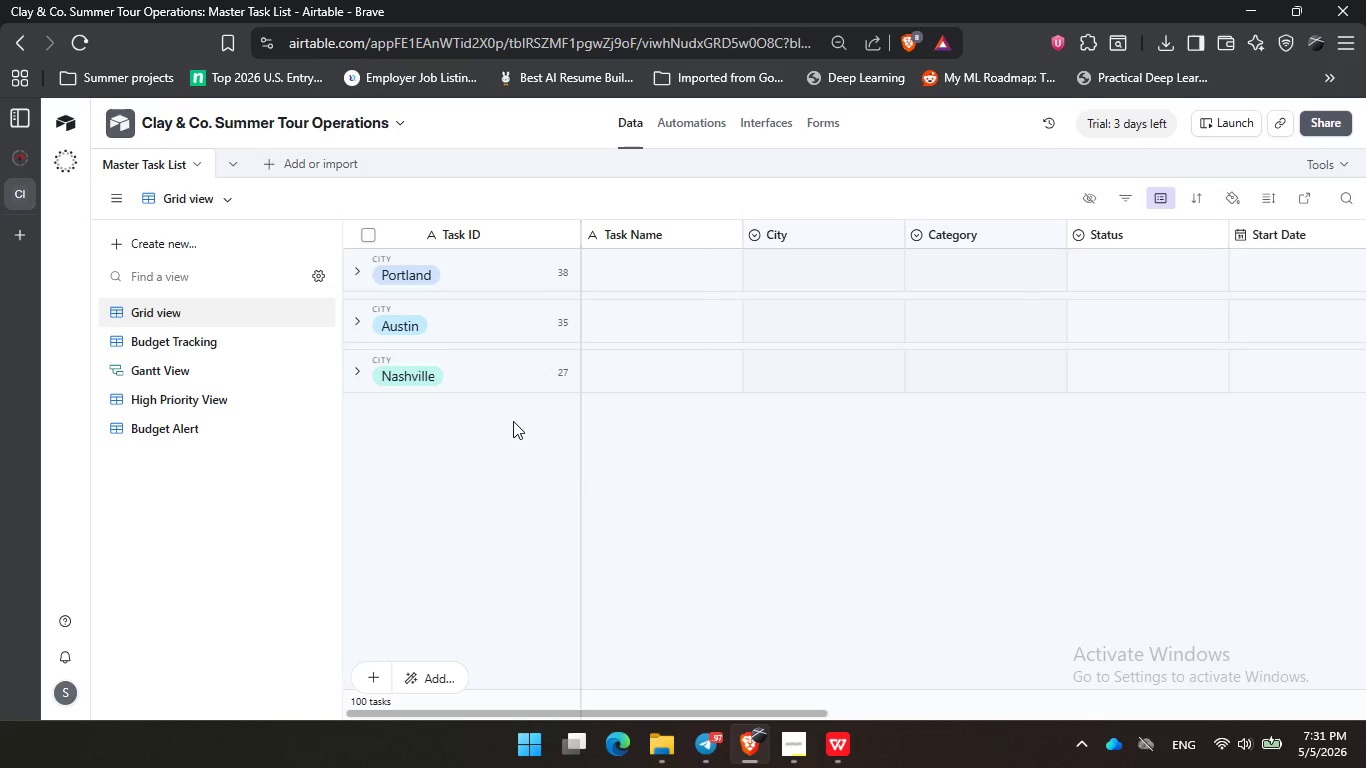 
wait(16.38)
 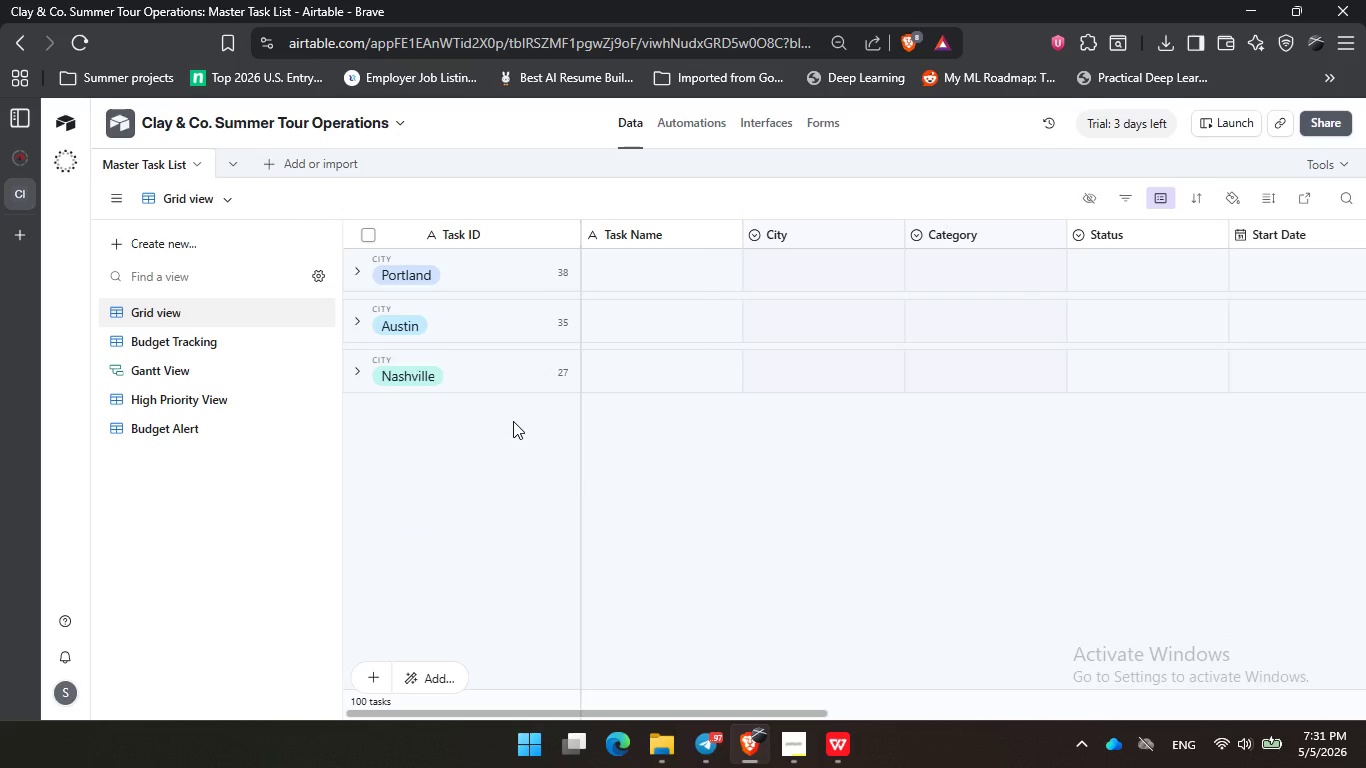 
left_click([364, 271])
 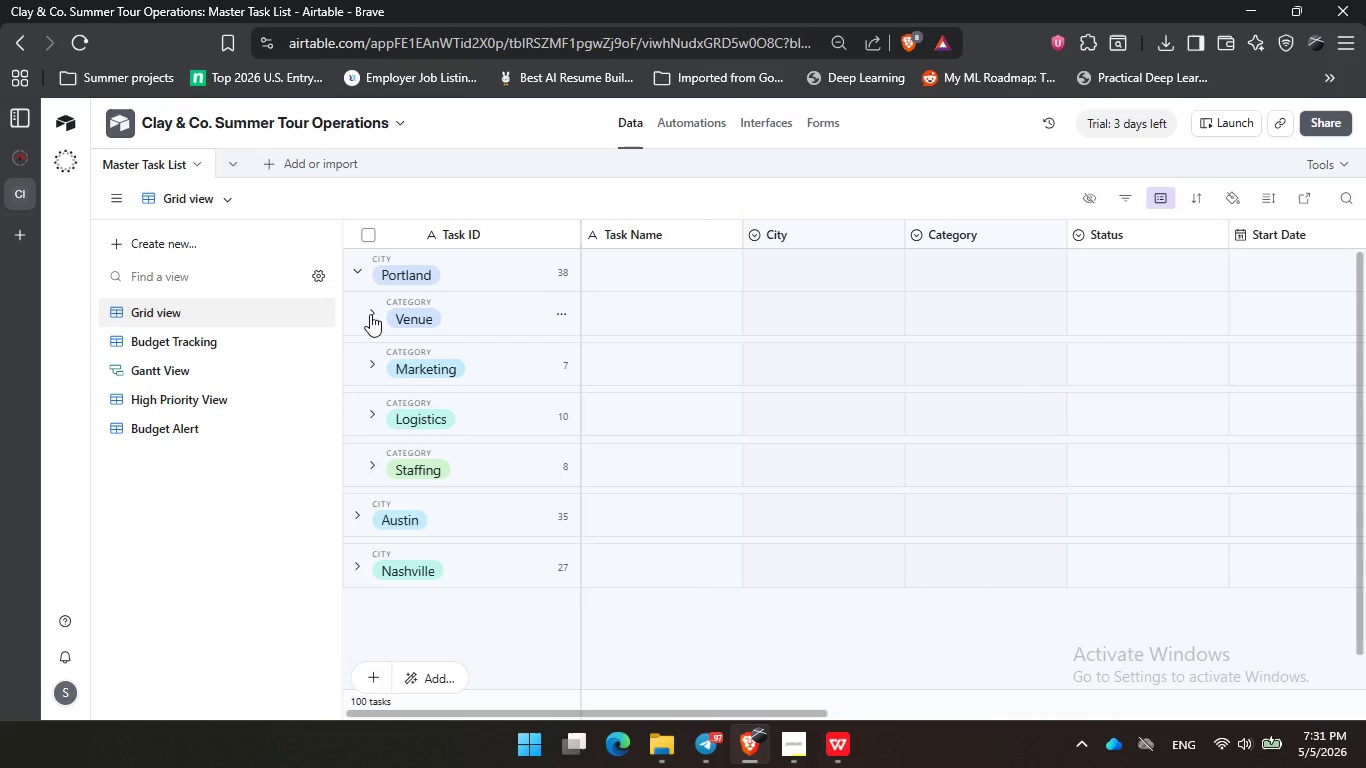 
left_click([371, 307])
 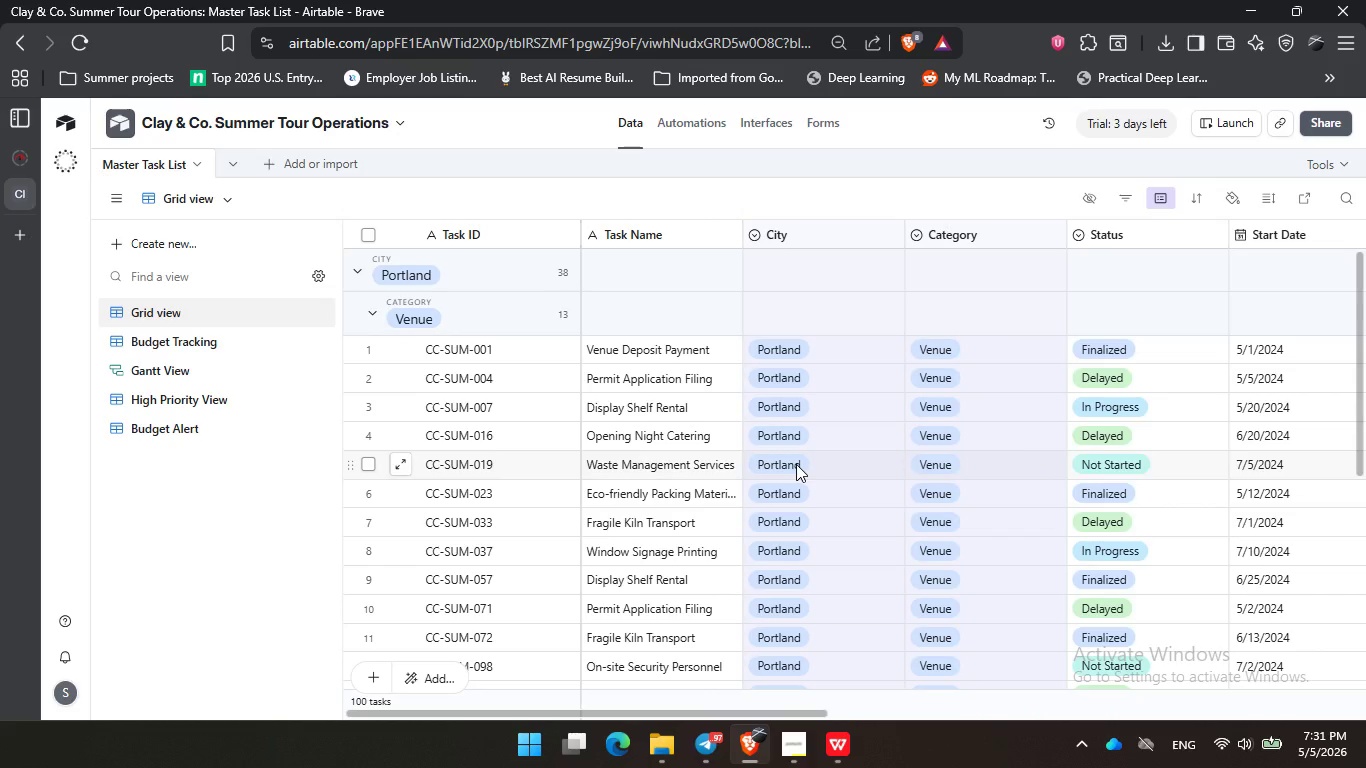 
scroll: coordinate [796, 464], scroll_direction: down, amount: 1.0
 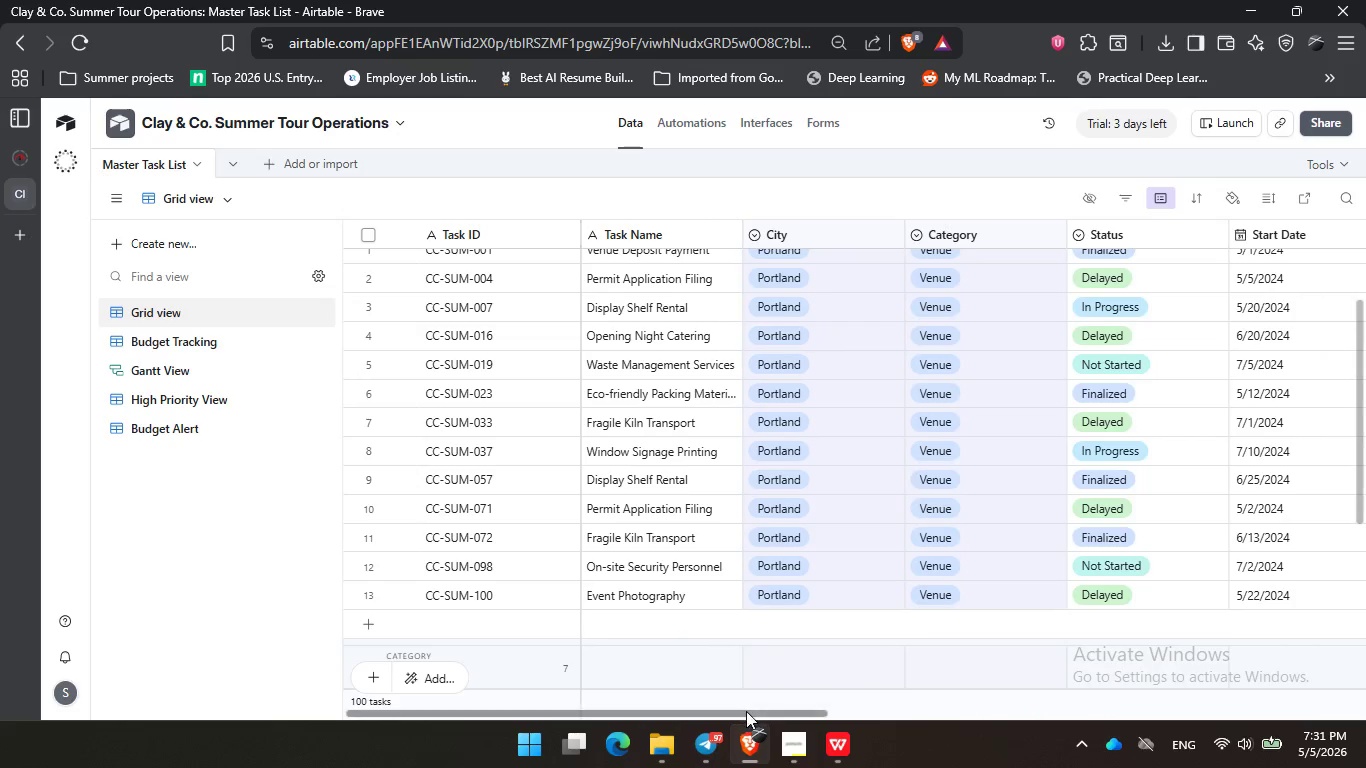 
left_click_drag(start_coordinate=[747, 712], to_coordinate=[620, 717])
 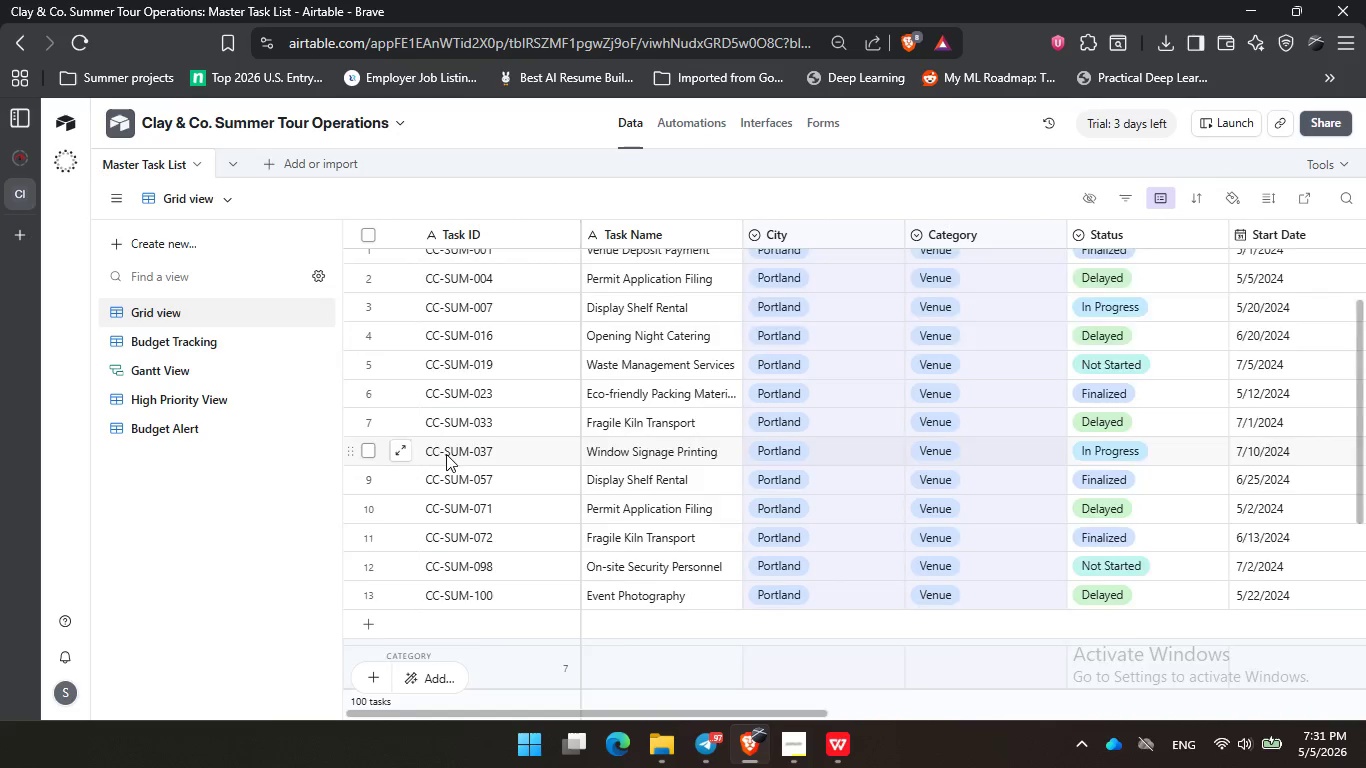 
scroll: coordinate [446, 454], scroll_direction: up, amount: 3.0
 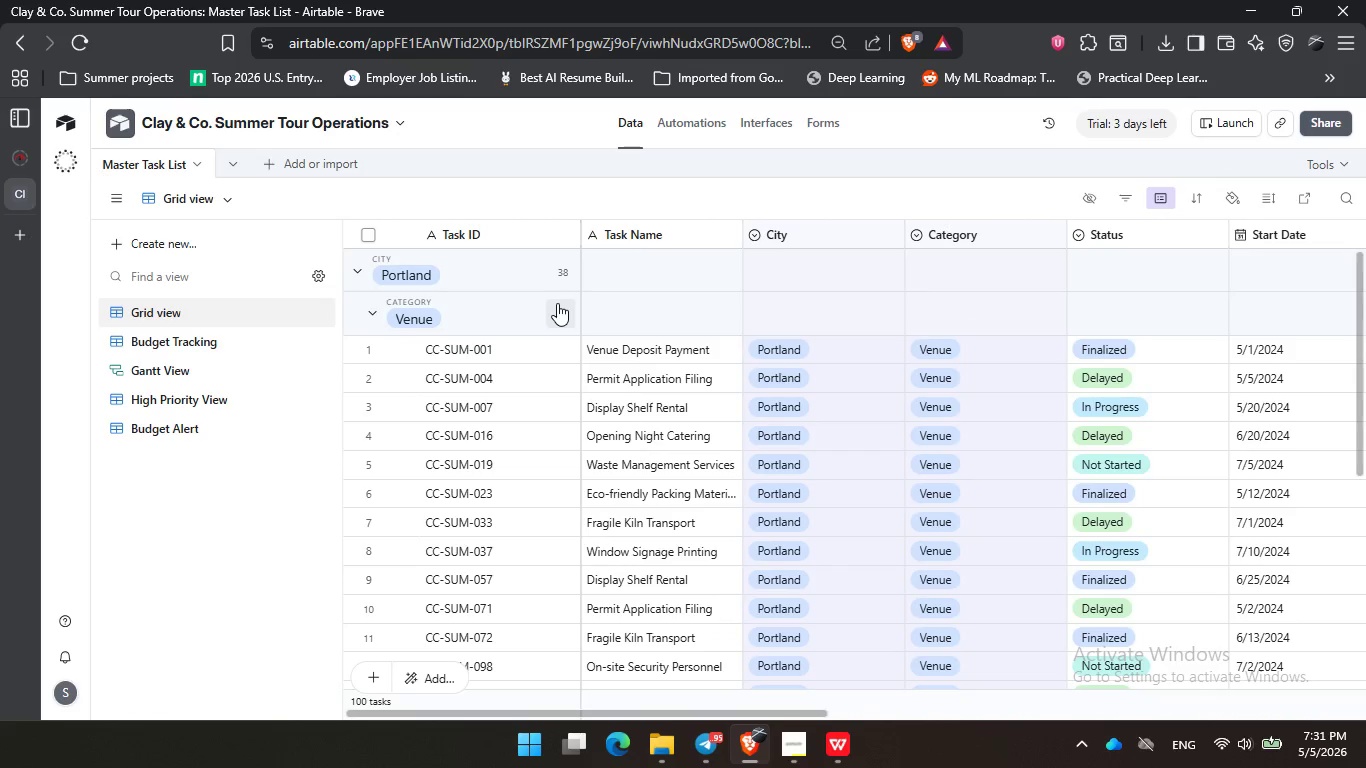 
left_click_drag(start_coordinate=[457, 195], to_coordinate=[463, 195])
 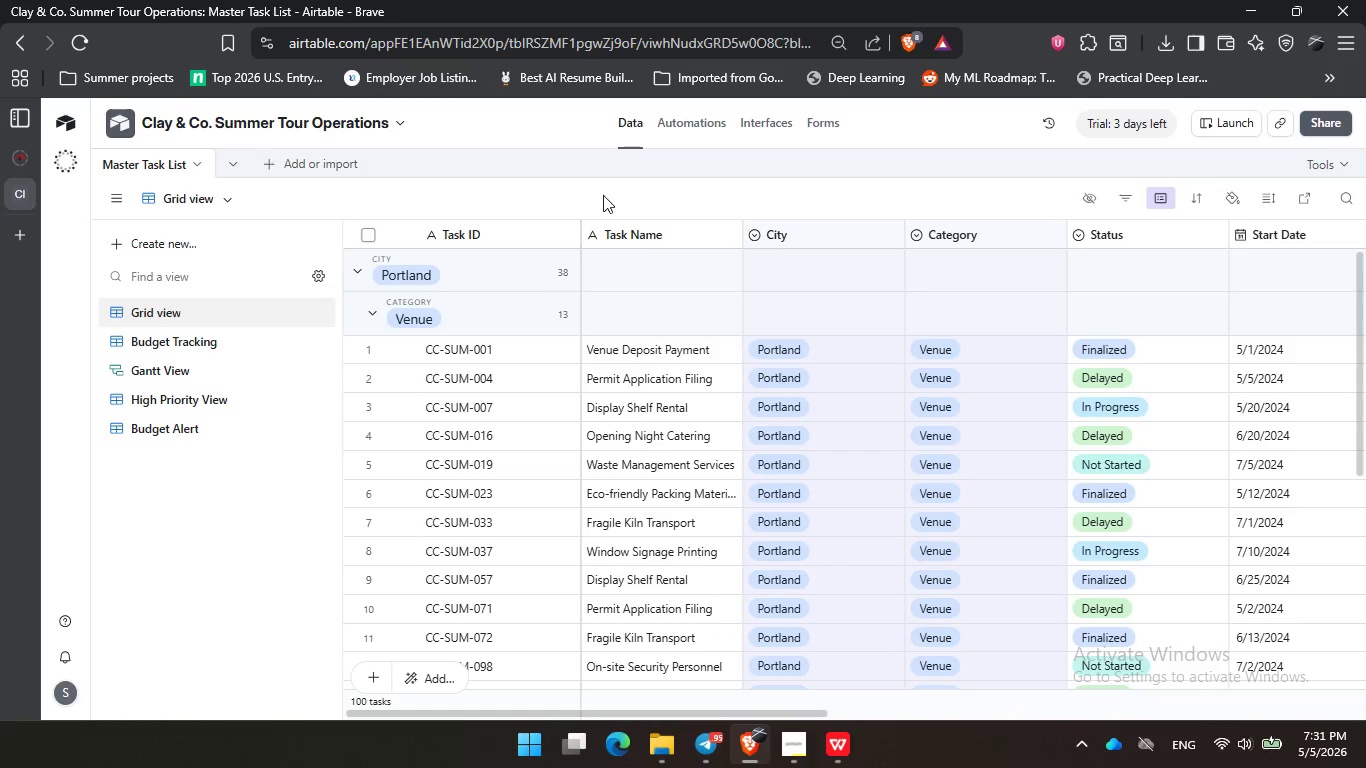 
left_click_drag(start_coordinate=[603, 195], to_coordinate=[612, 195])
 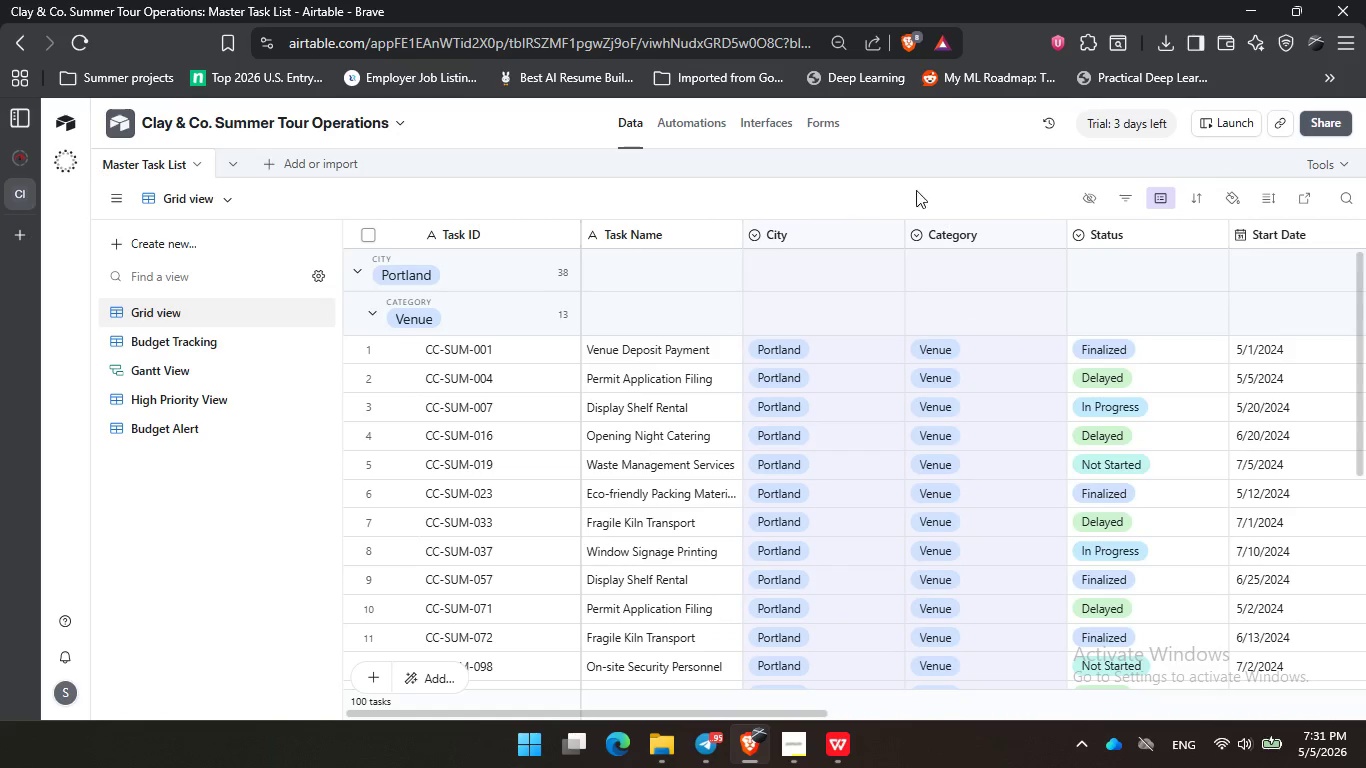 
triple_click([1047, 189])
 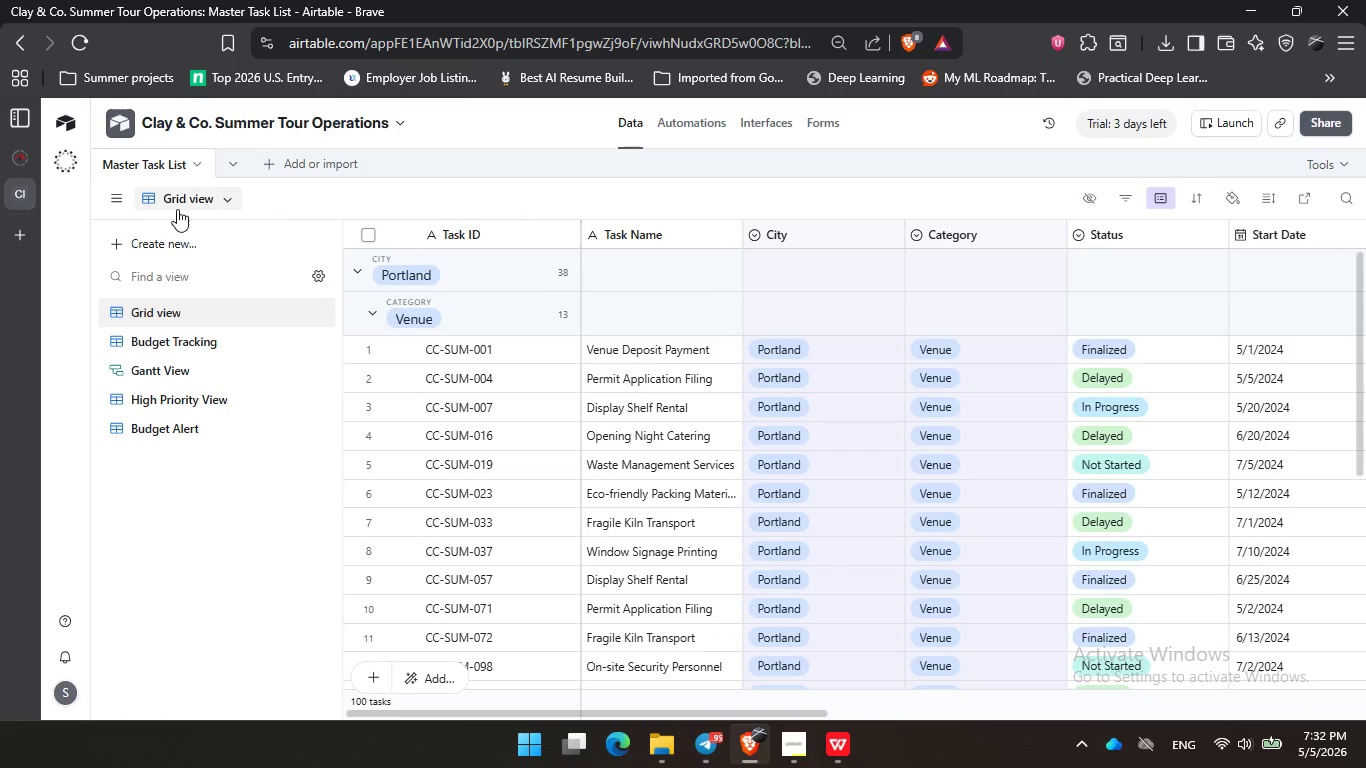 
left_click([114, 205])
 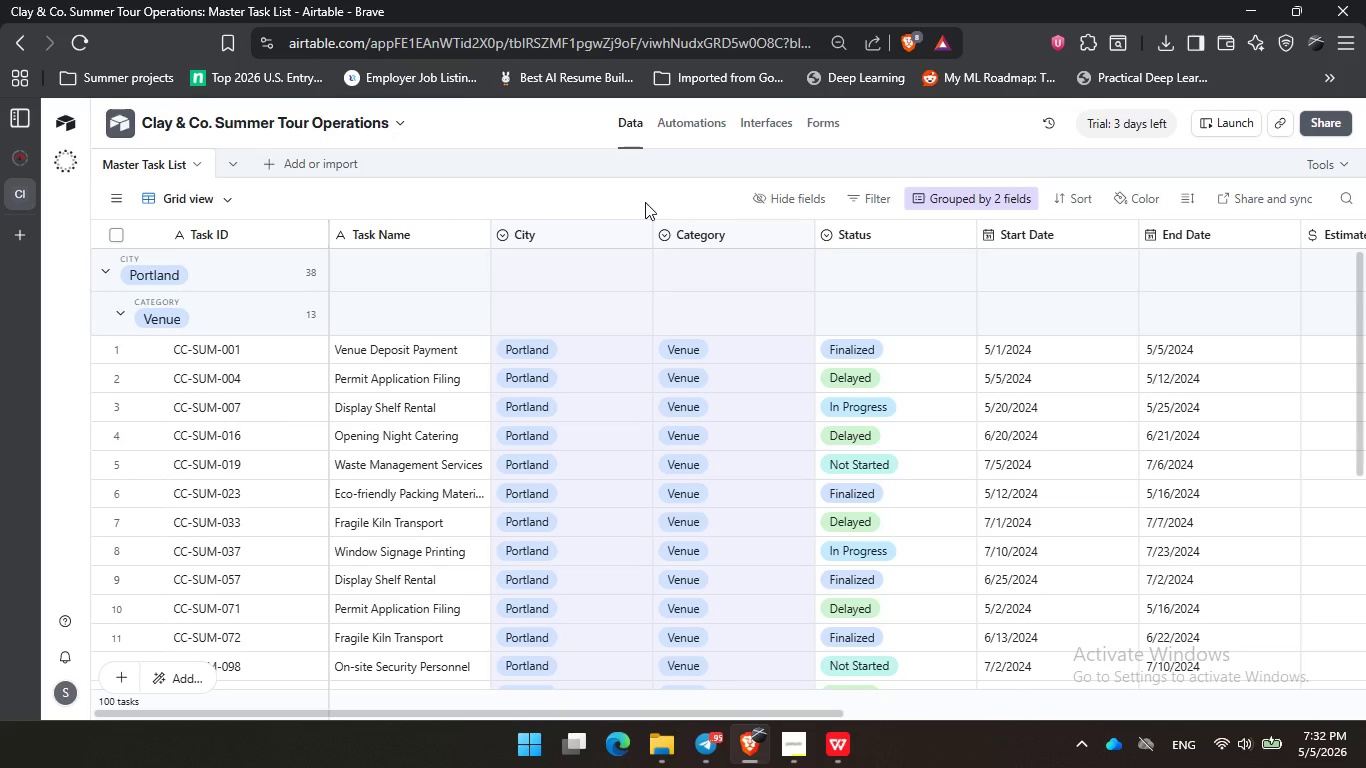 
wait(30.66)
 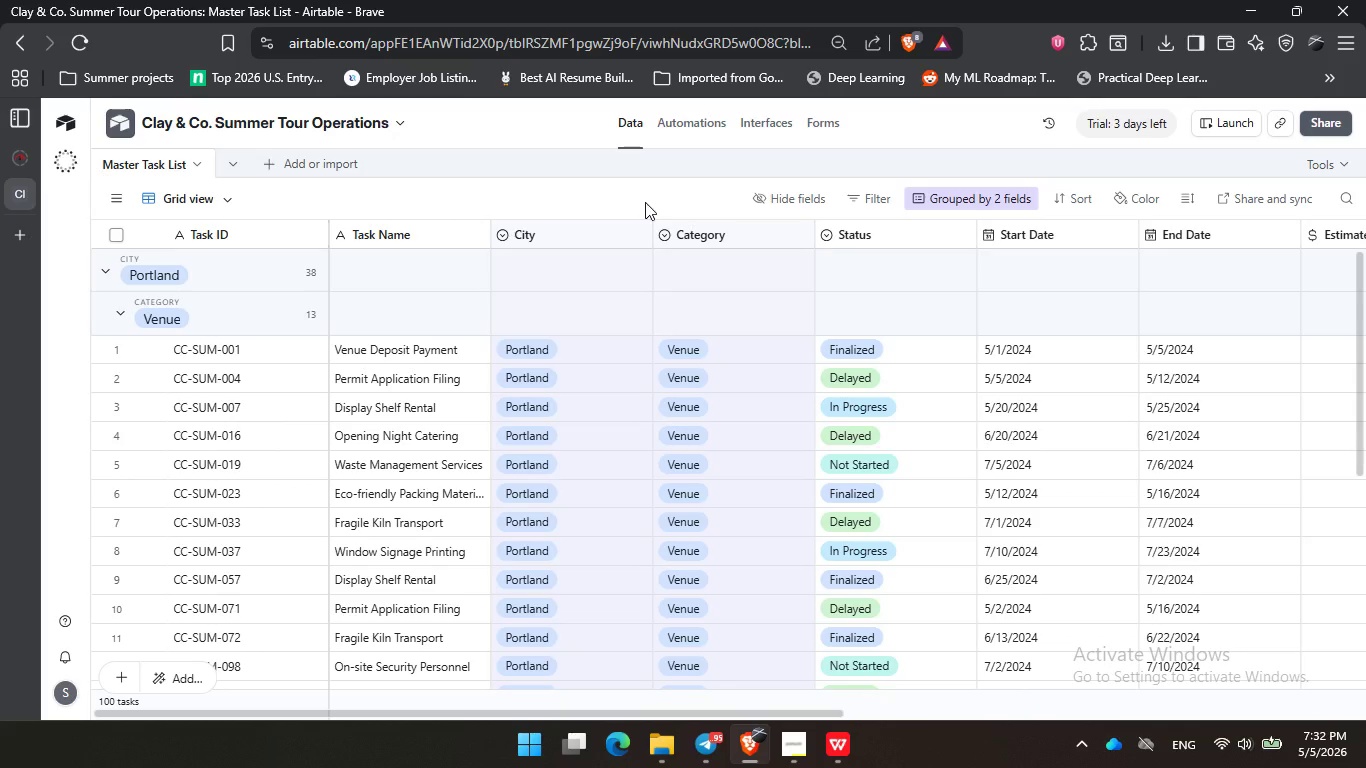 
left_click_drag(start_coordinate=[412, 213], to_coordinate=[421, 212])
 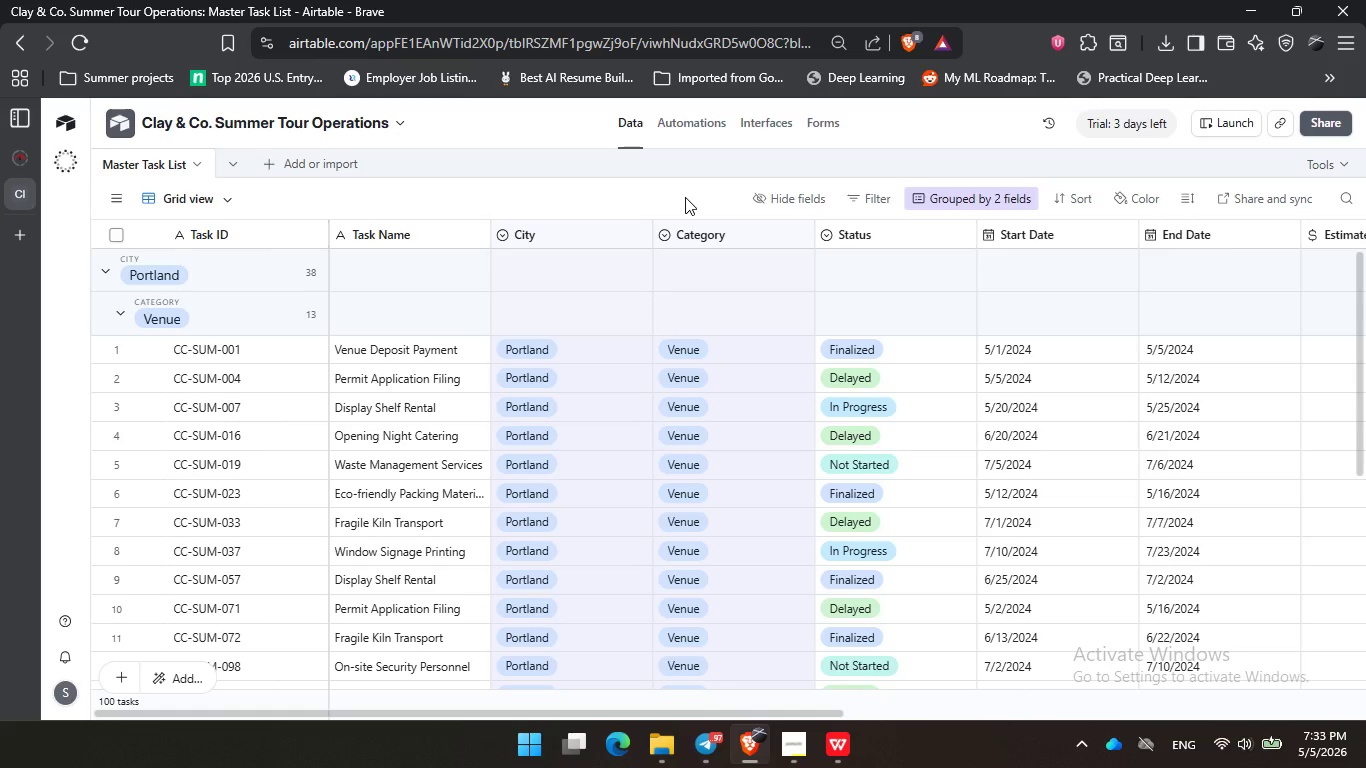 
wait(46.5)
 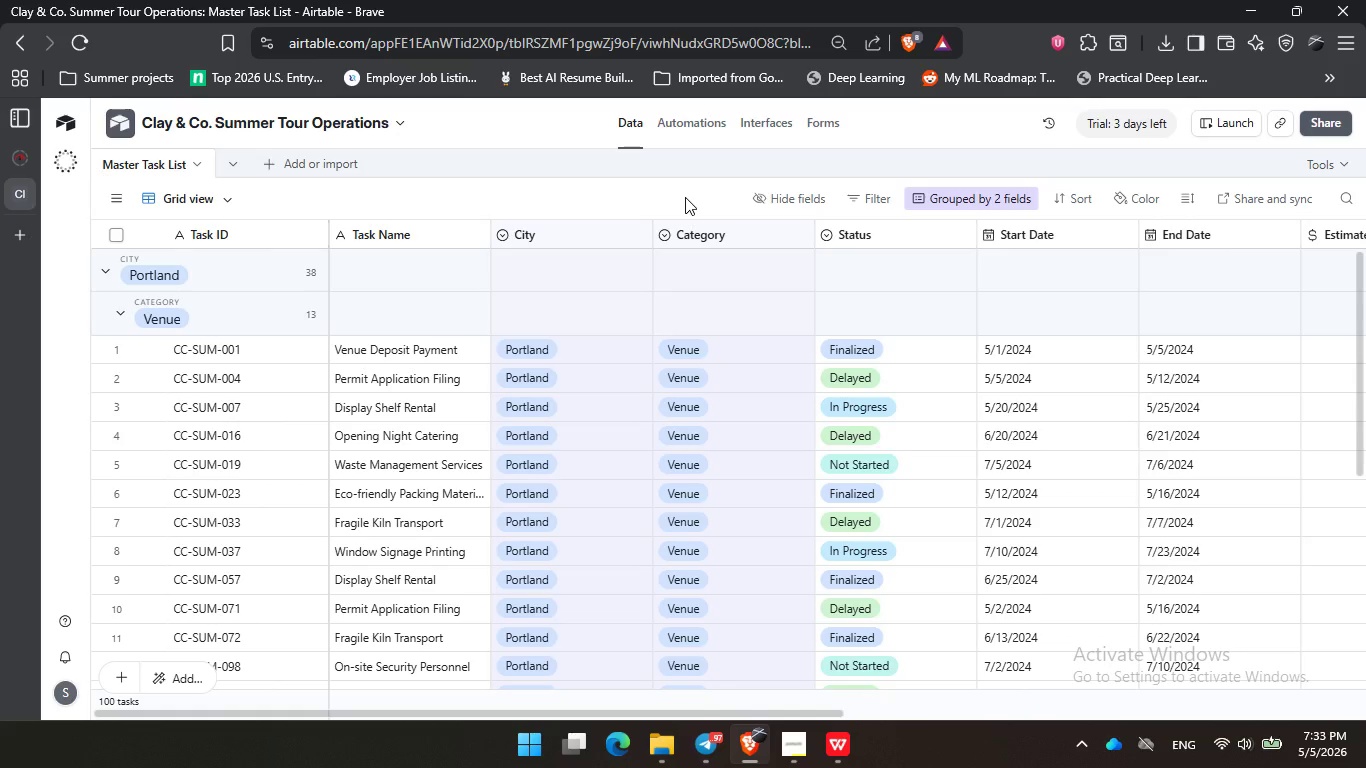 
triple_click([662, 190])
 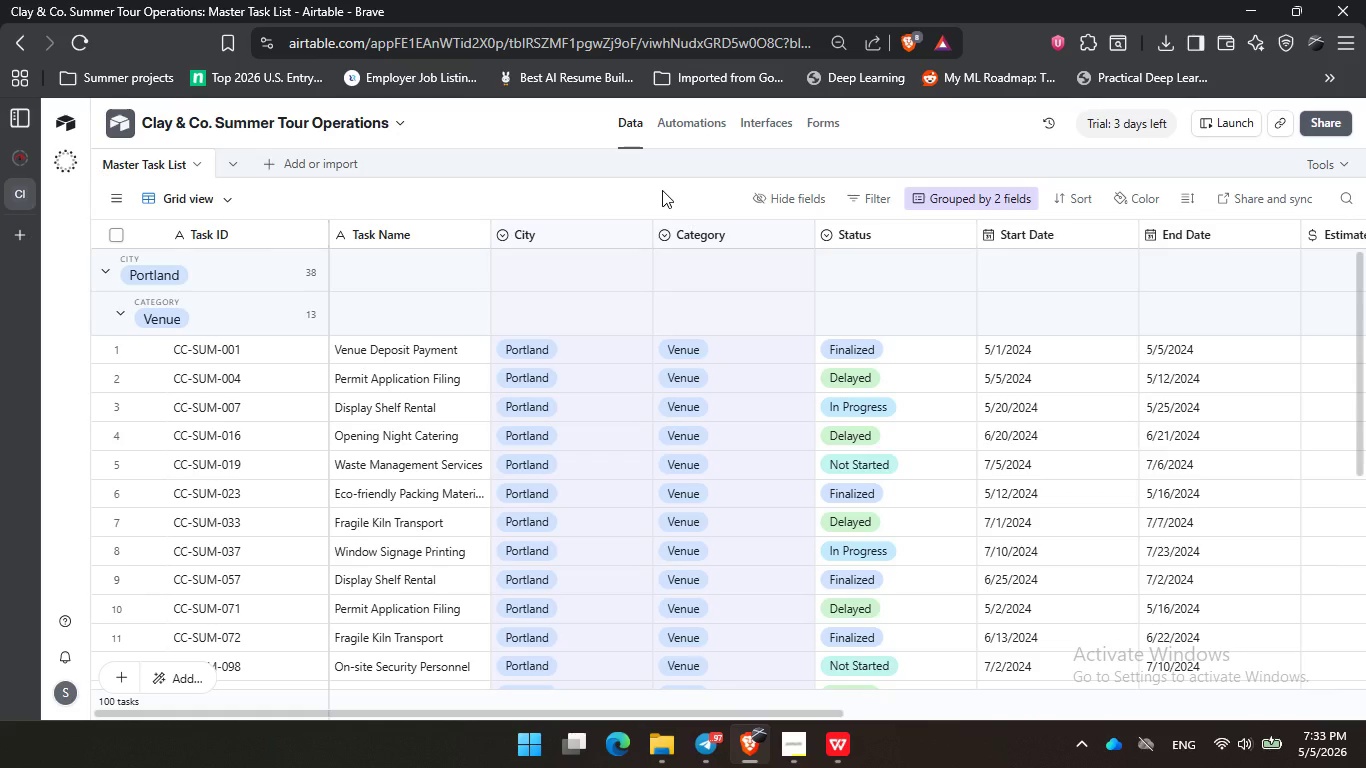 
wait(43.25)
 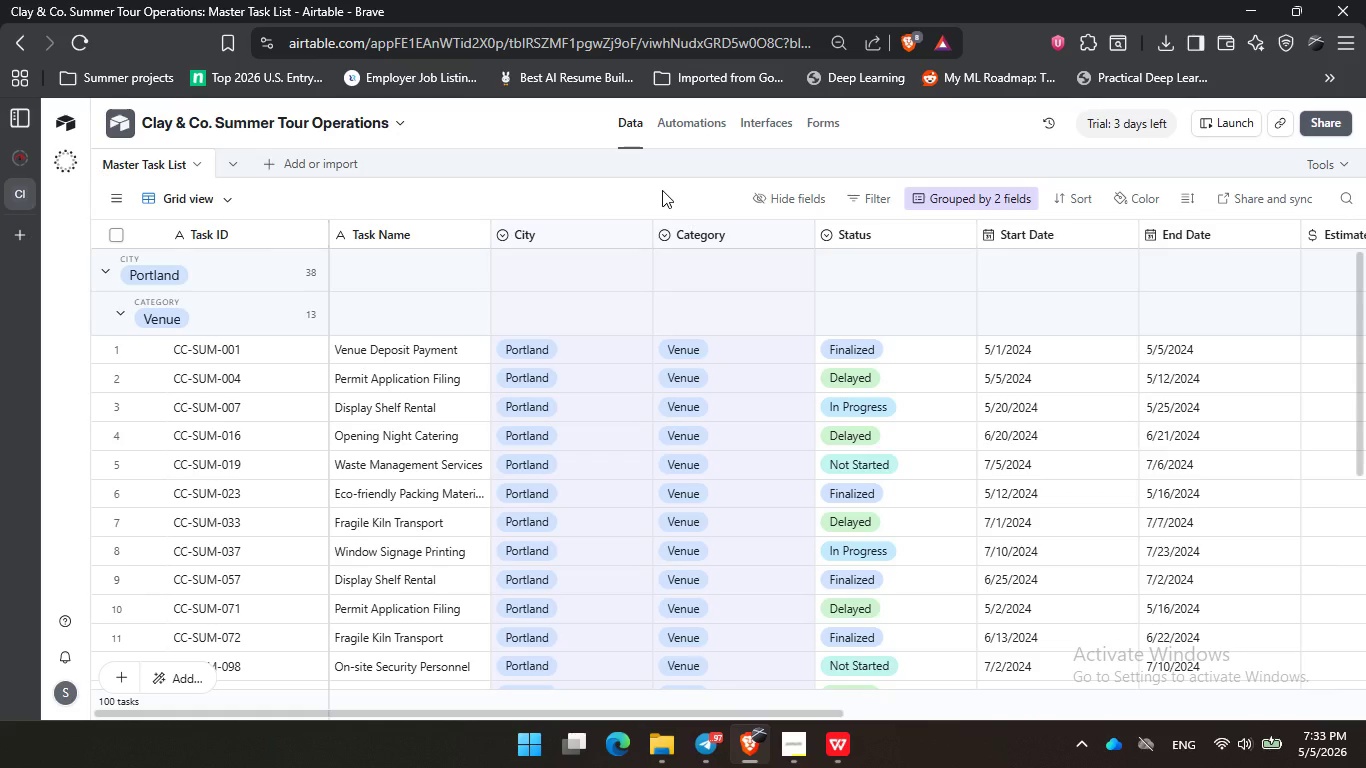 
left_click([369, 203])
 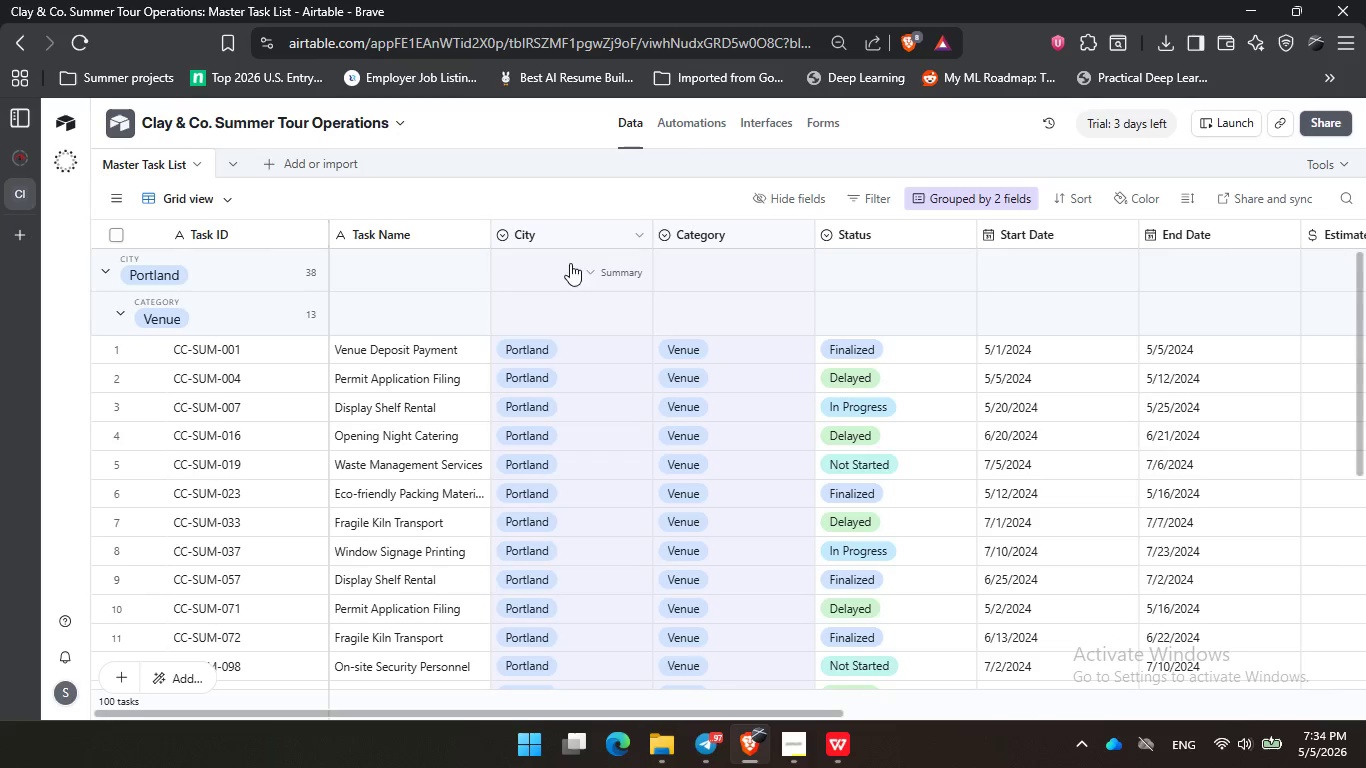 
scroll: coordinate [494, 286], scroll_direction: down, amount: 2.0
 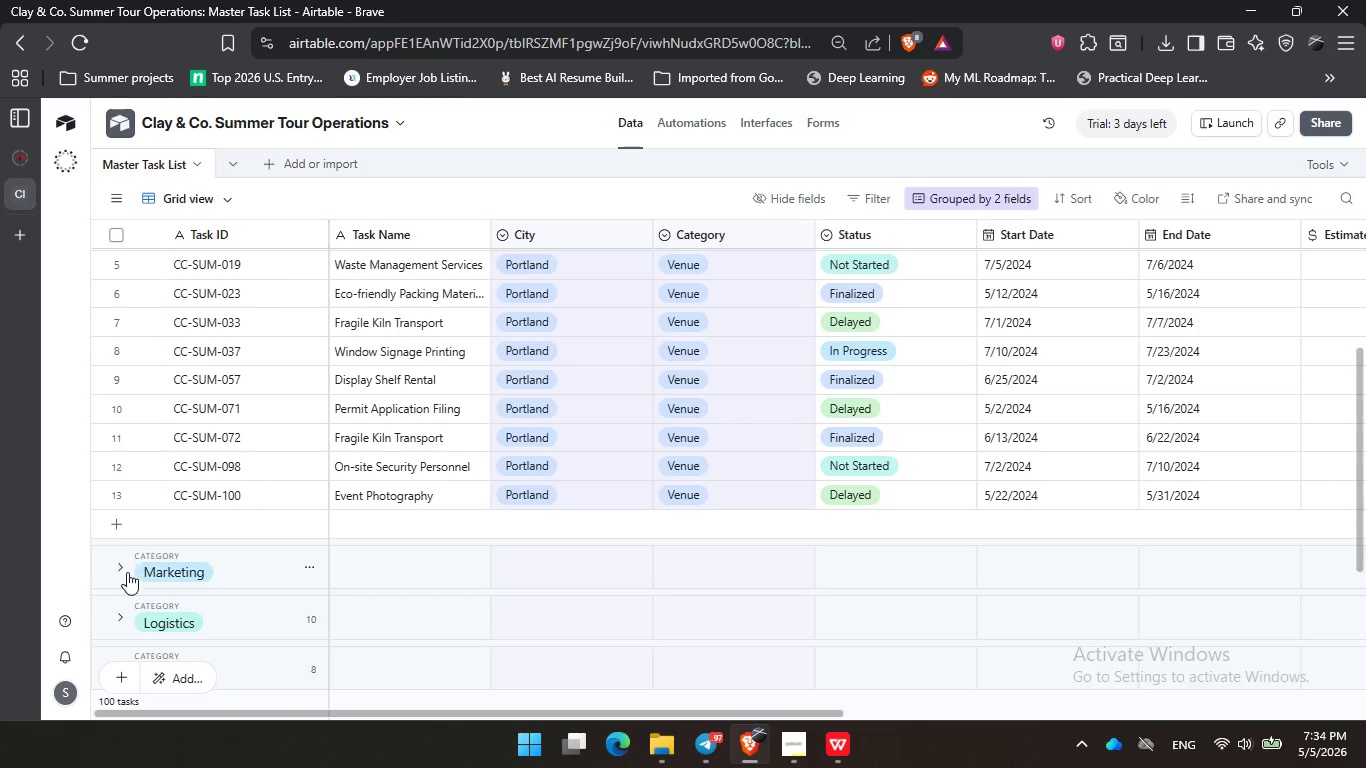 
left_click([123, 556])
 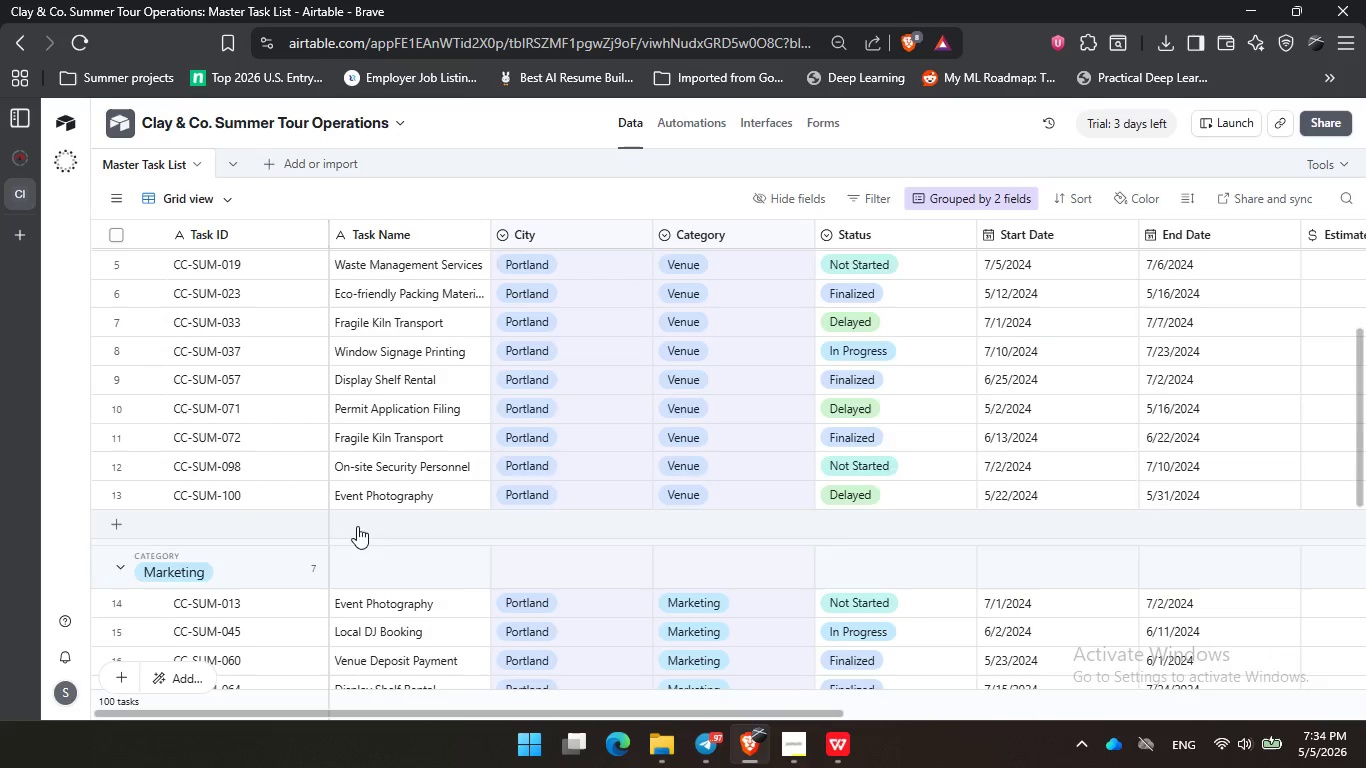 
scroll: coordinate [357, 526], scroll_direction: down, amount: 2.0
 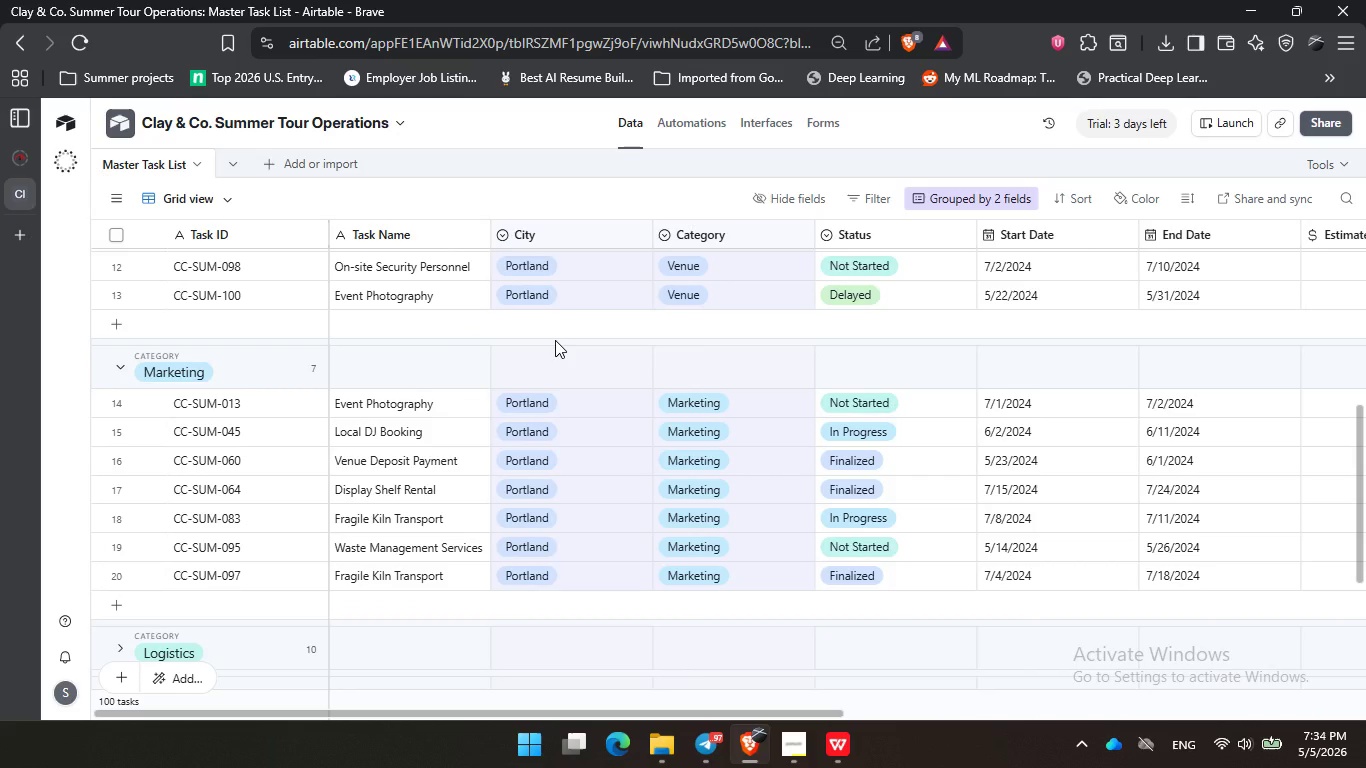 
double_click([606, 339])
 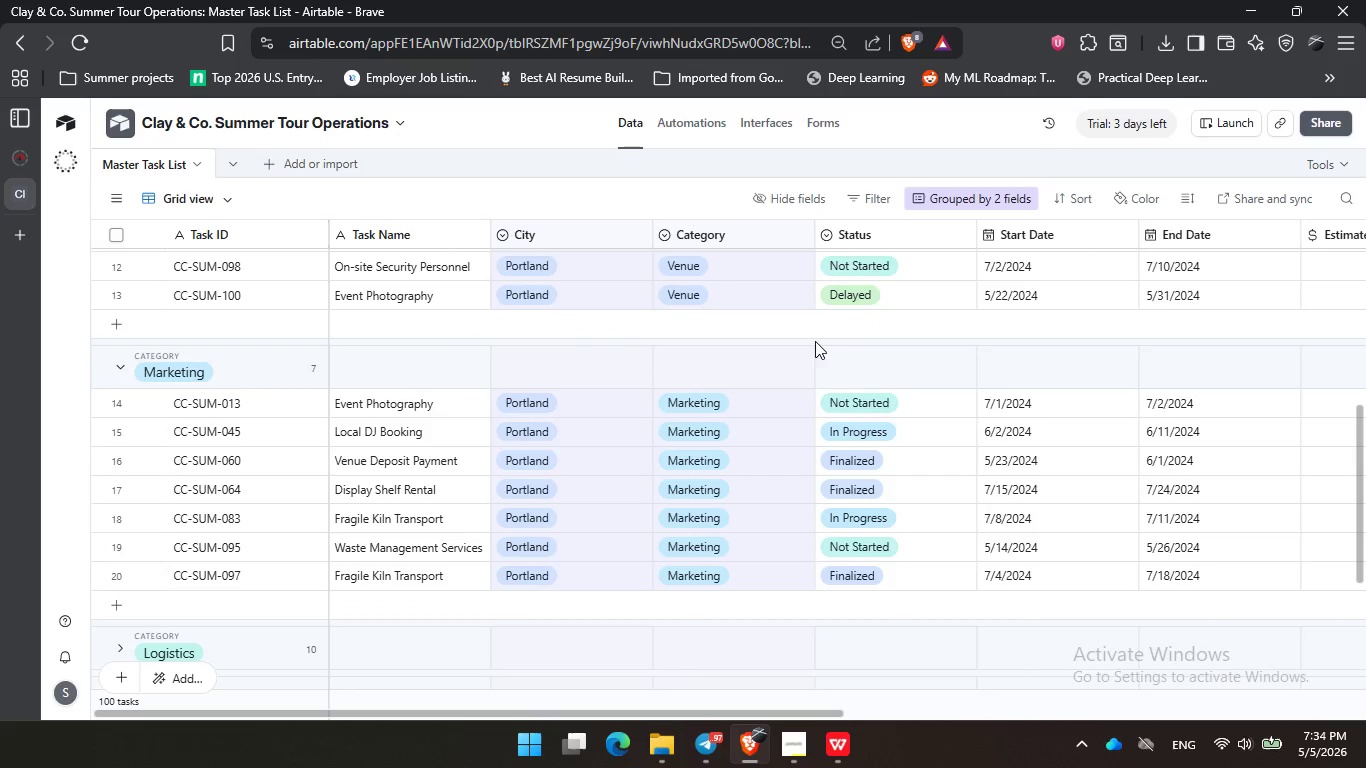 
left_click([845, 342])
 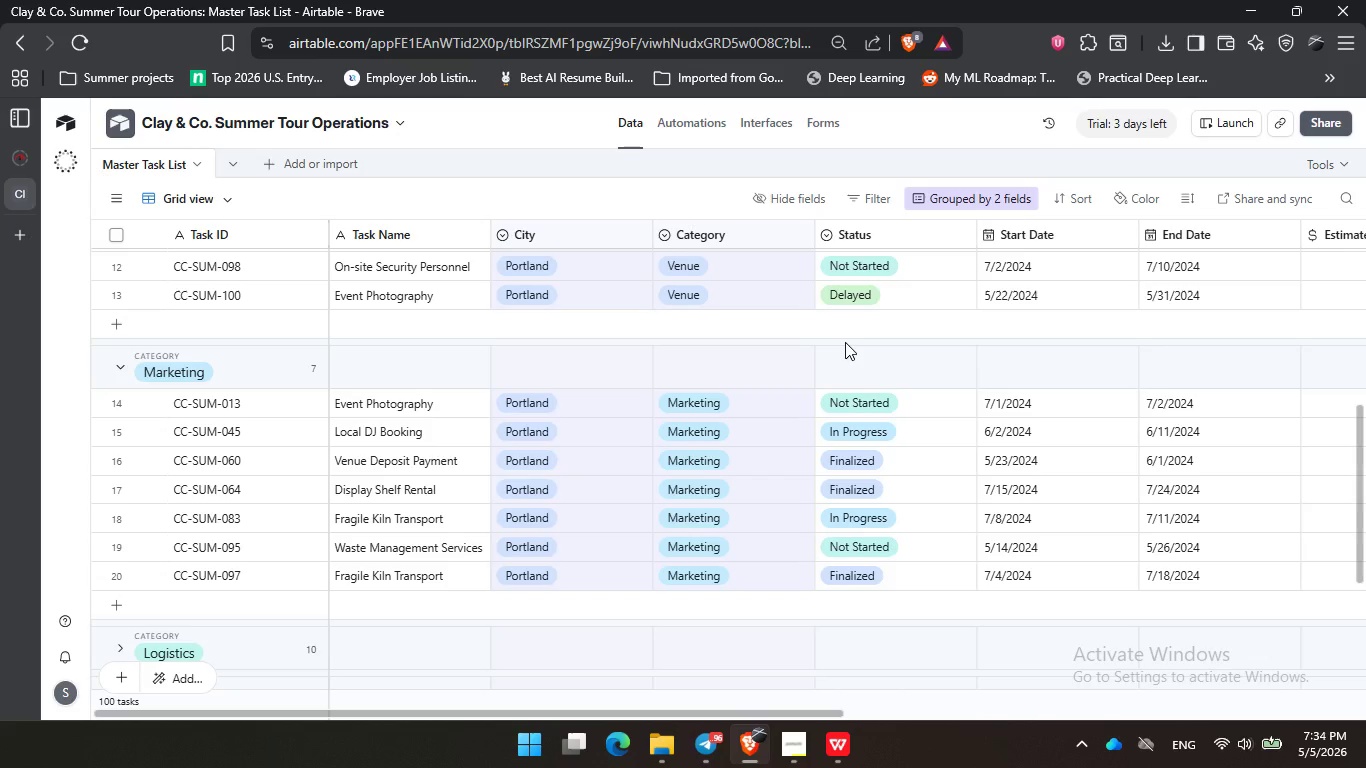 
wait(40.0)
 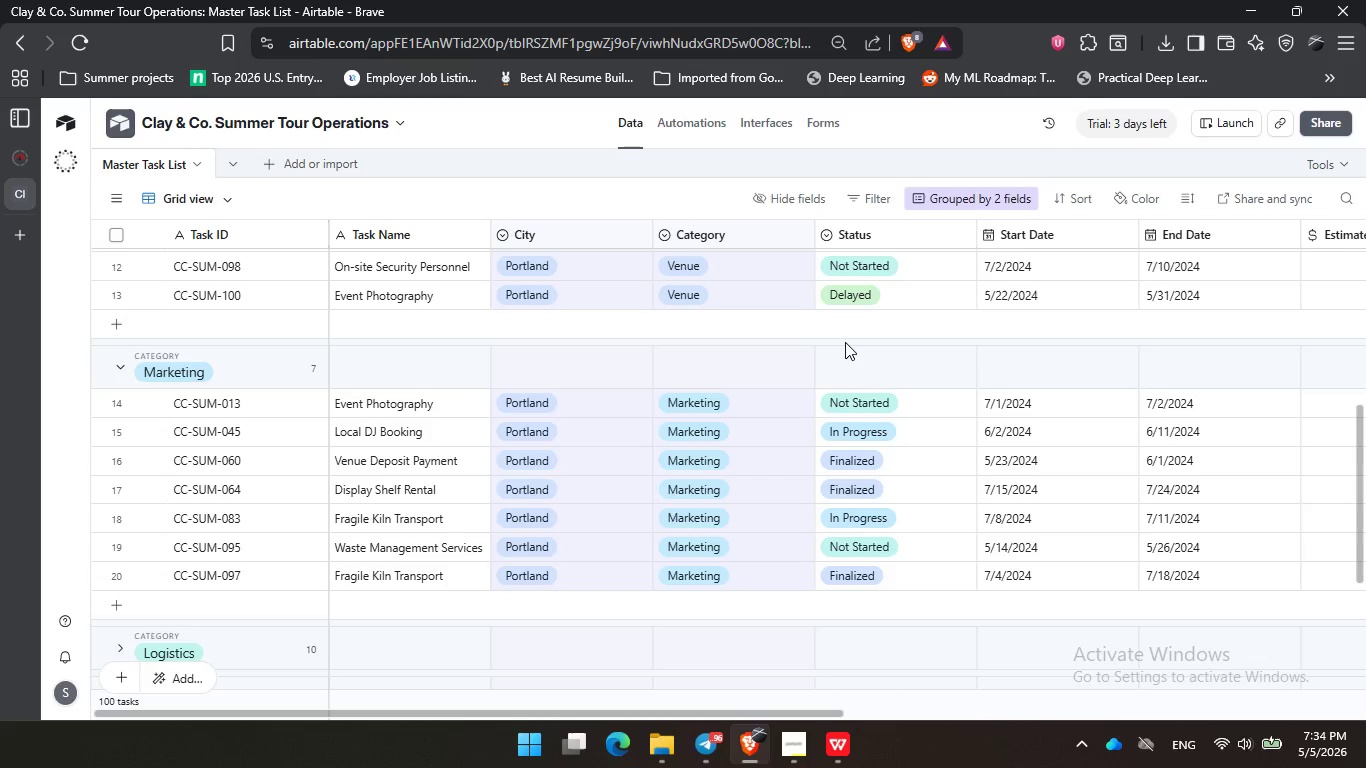 
left_click([831, 342])
 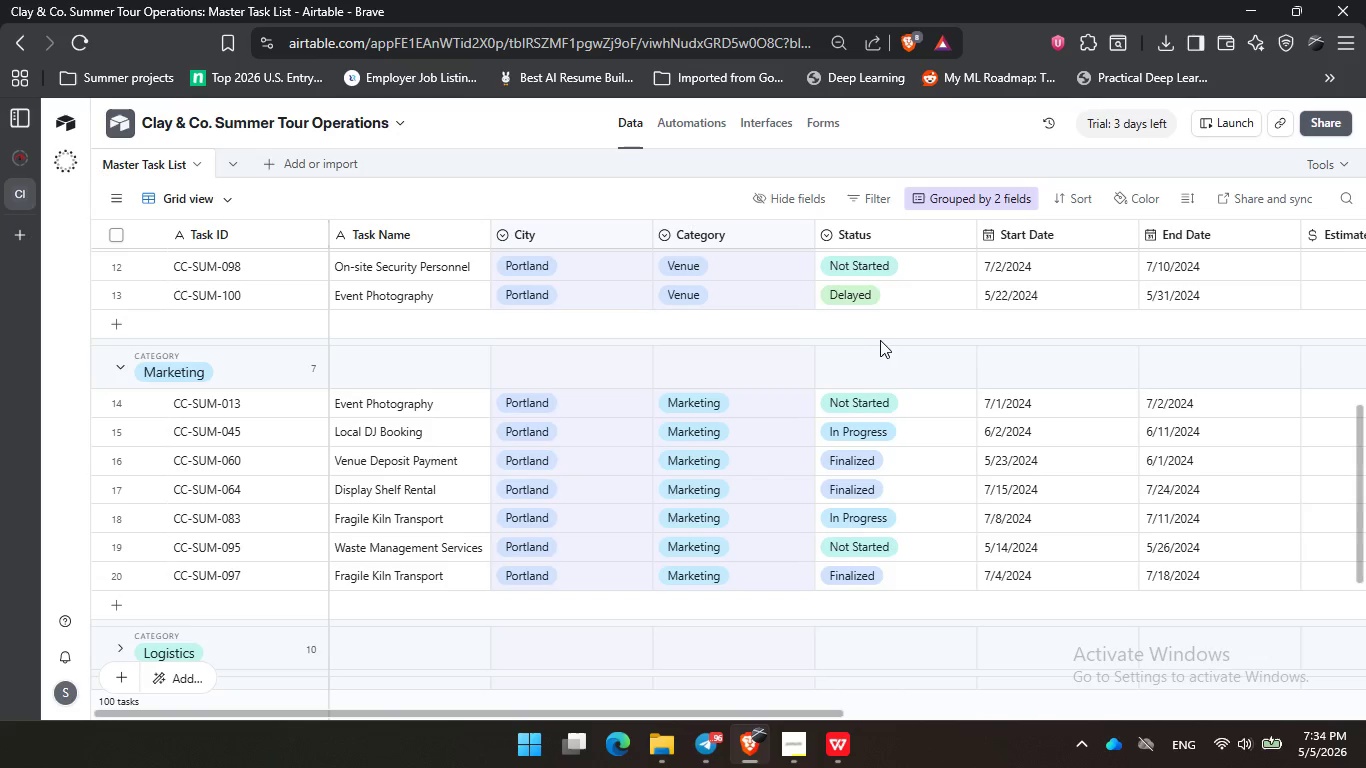 
left_click([888, 340])
 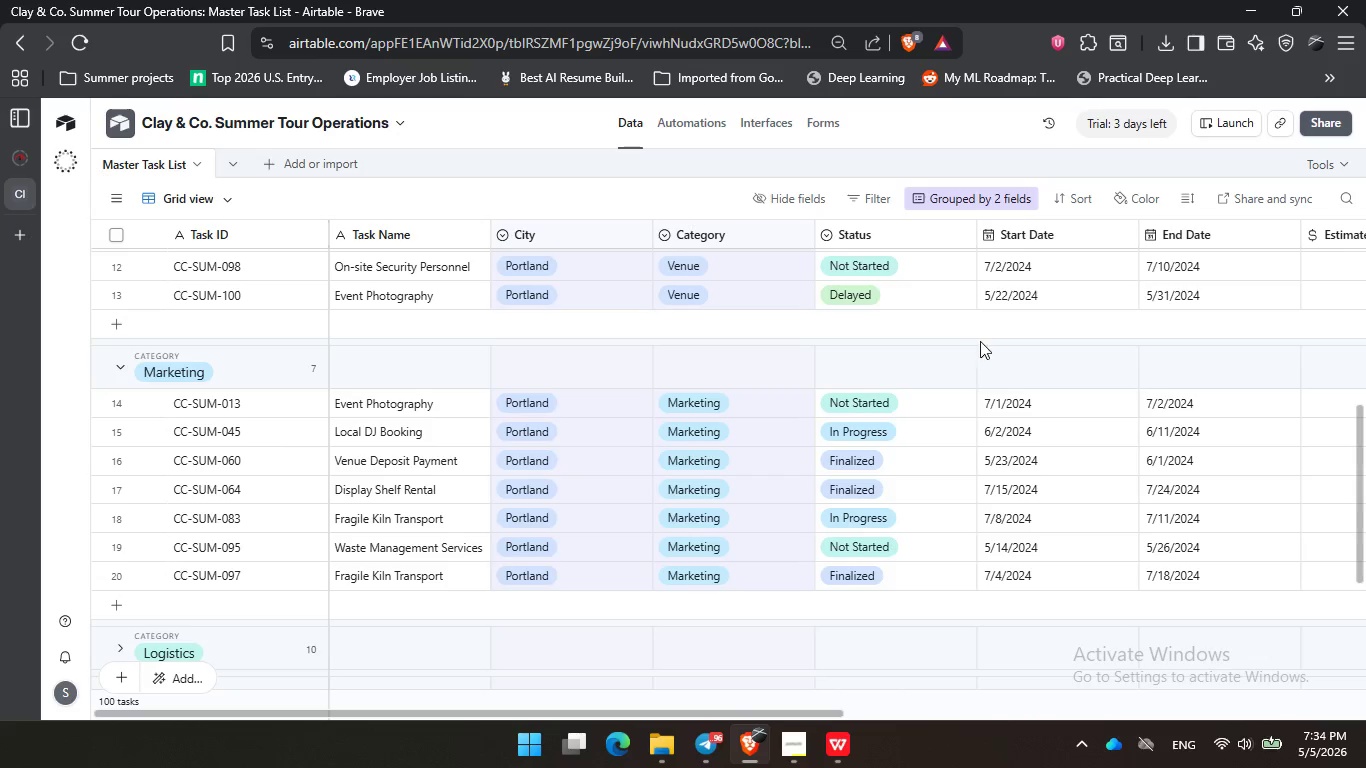 
double_click([988, 341])
 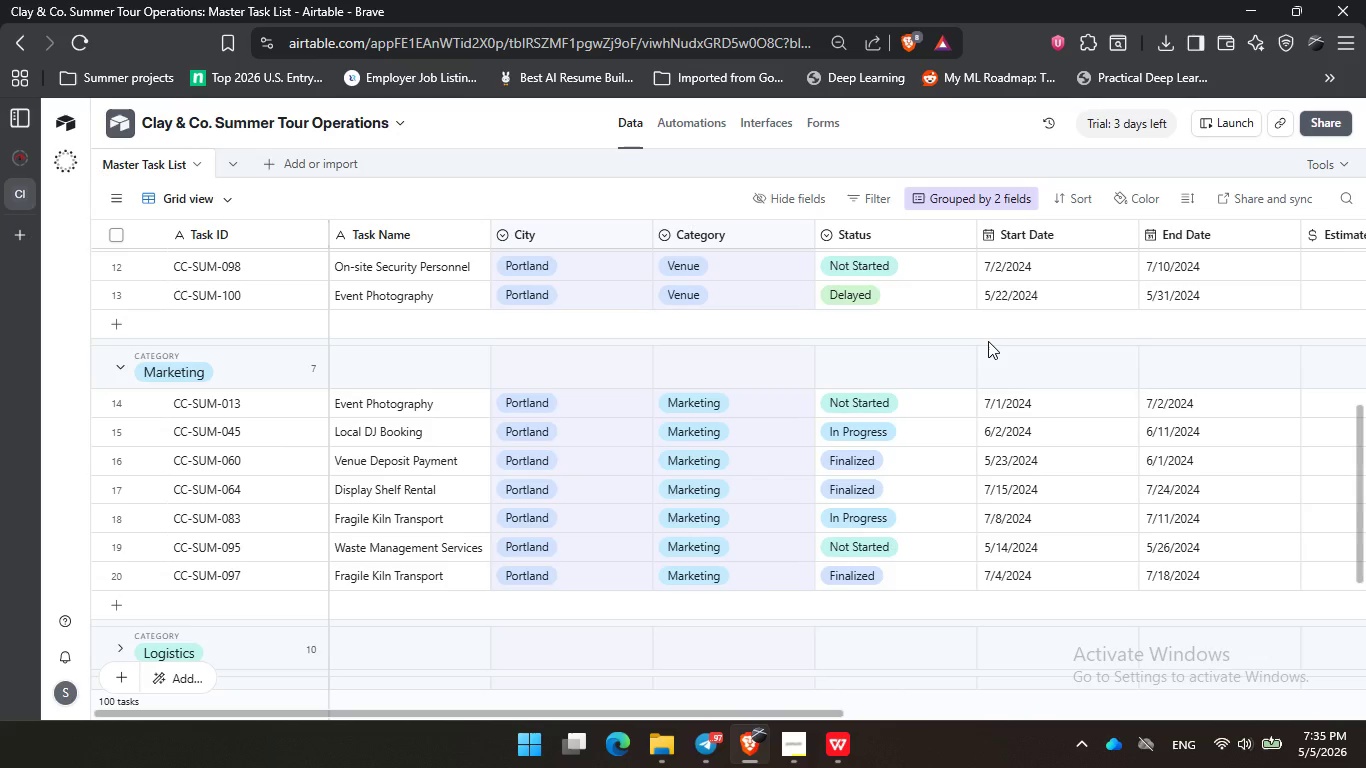 
wait(30.55)
 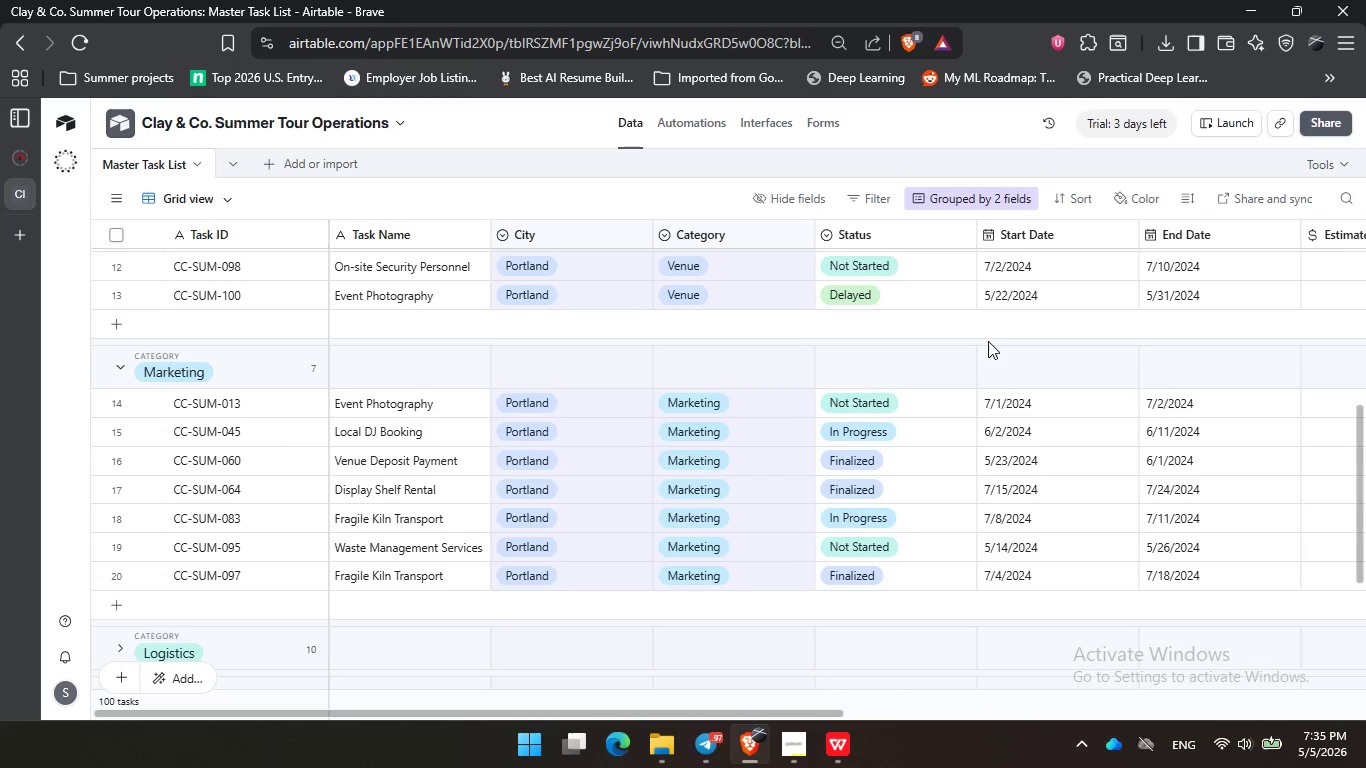 
scroll: coordinate [219, 407], scroll_direction: down, amount: 2.0
 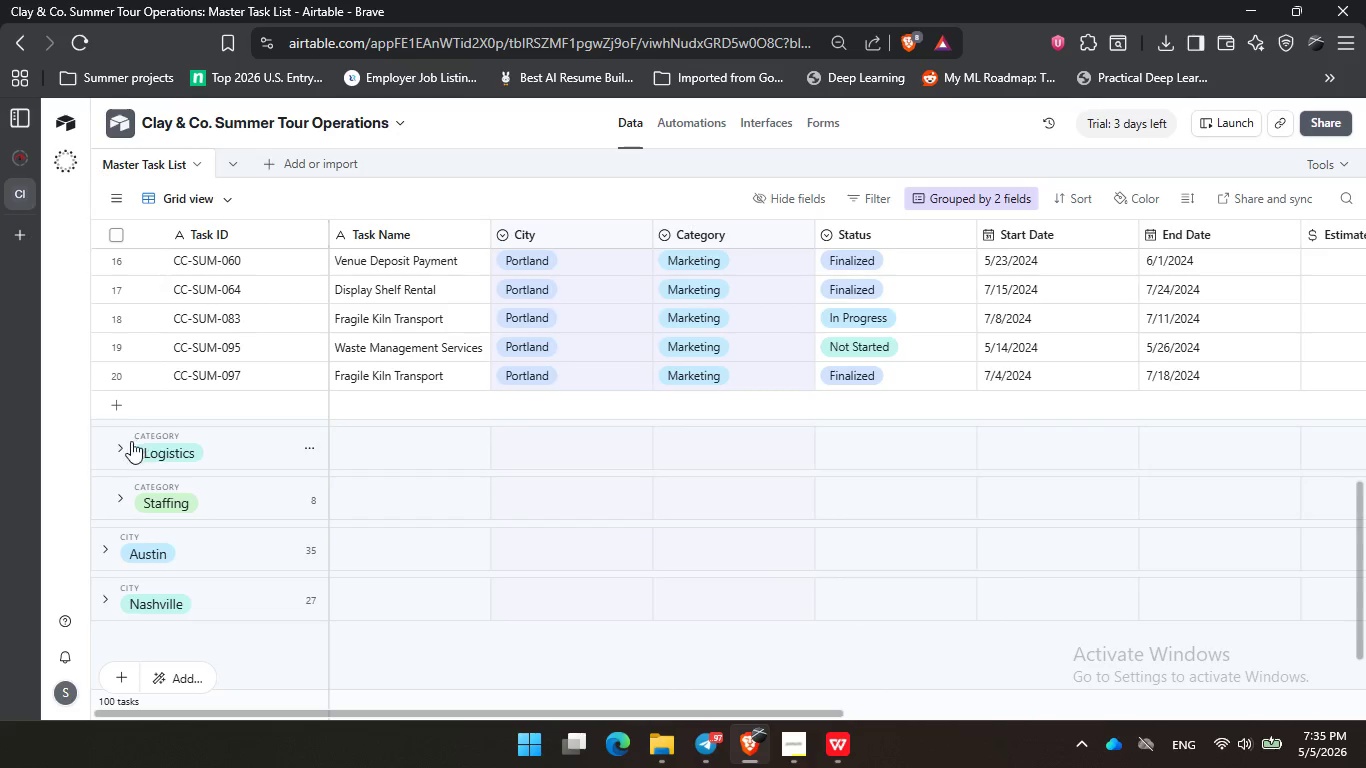 
left_click([125, 457])
 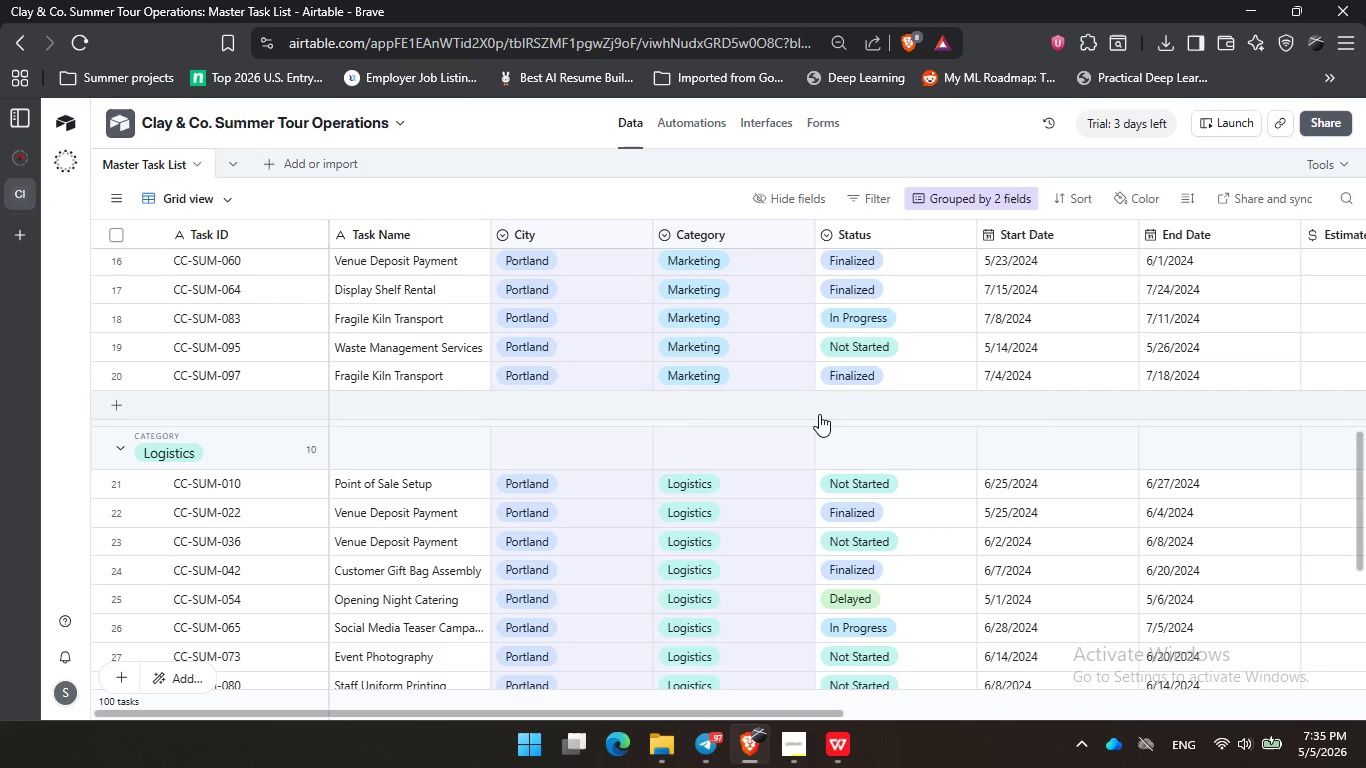 
left_click([806, 422])
 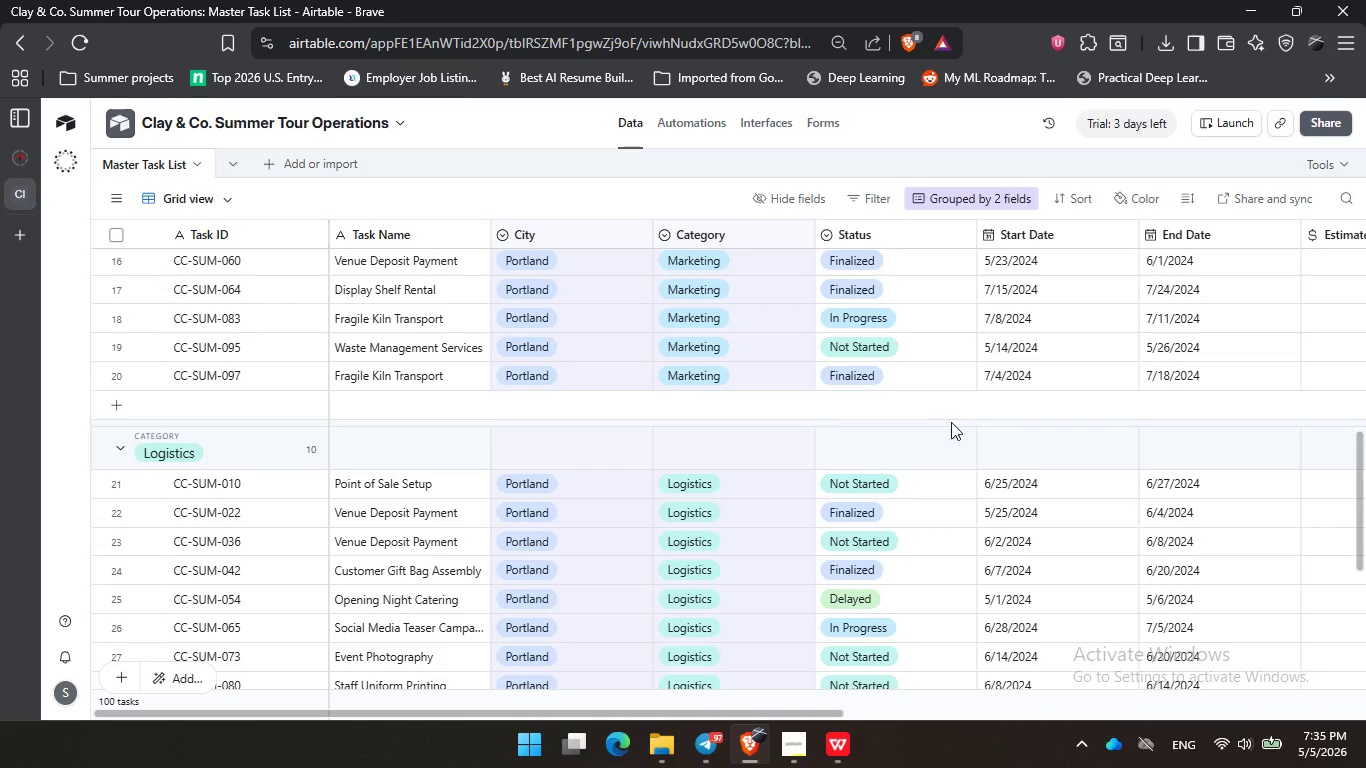 
double_click([983, 422])
 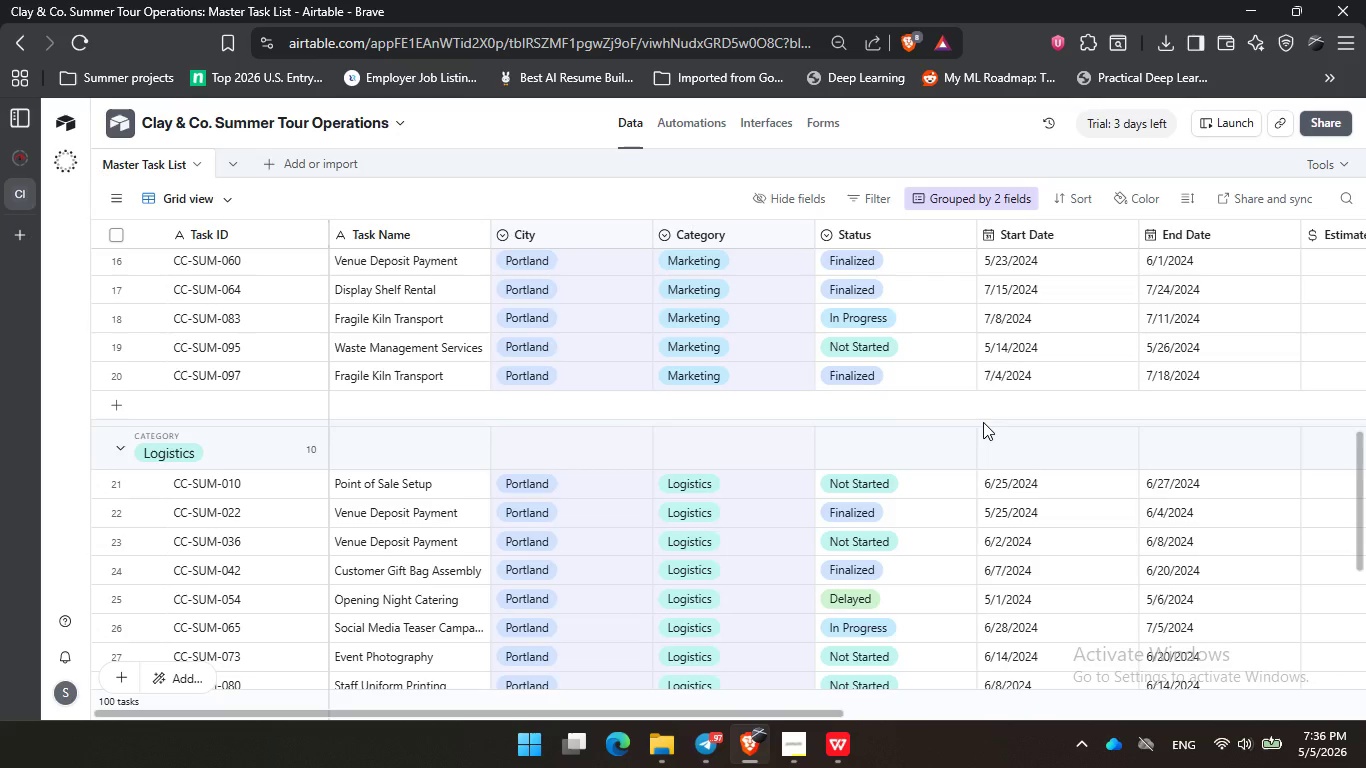 
wait(41.98)
 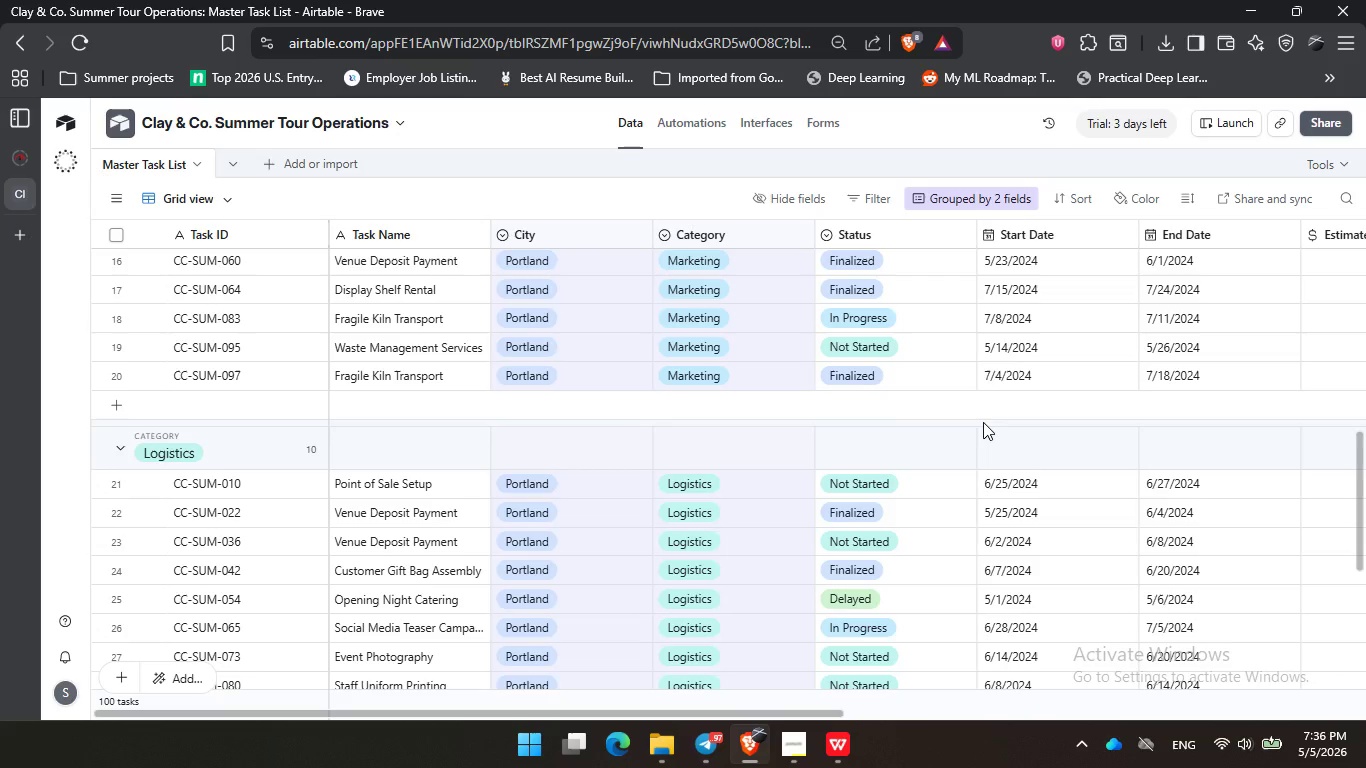 
scroll: coordinate [367, 492], scroll_direction: down, amount: 3.0
 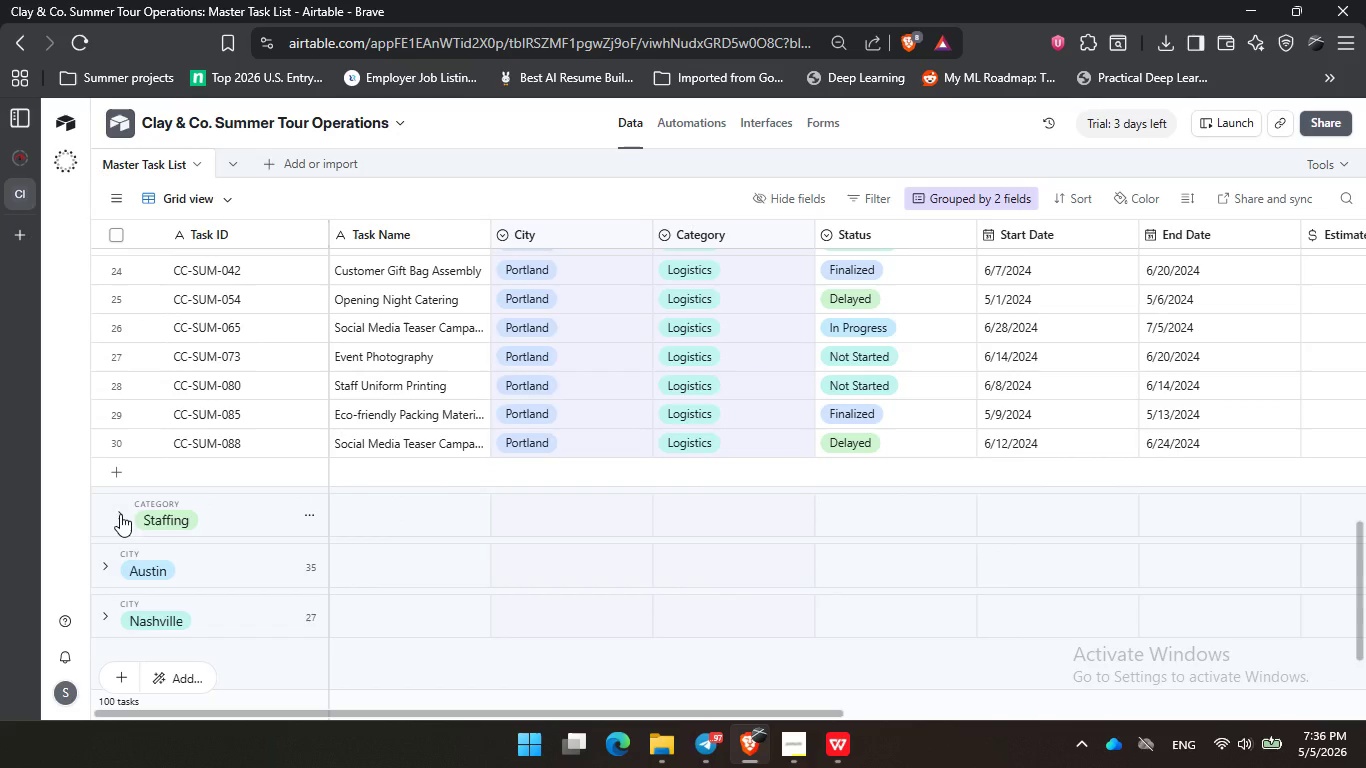 
left_click([120, 514])
 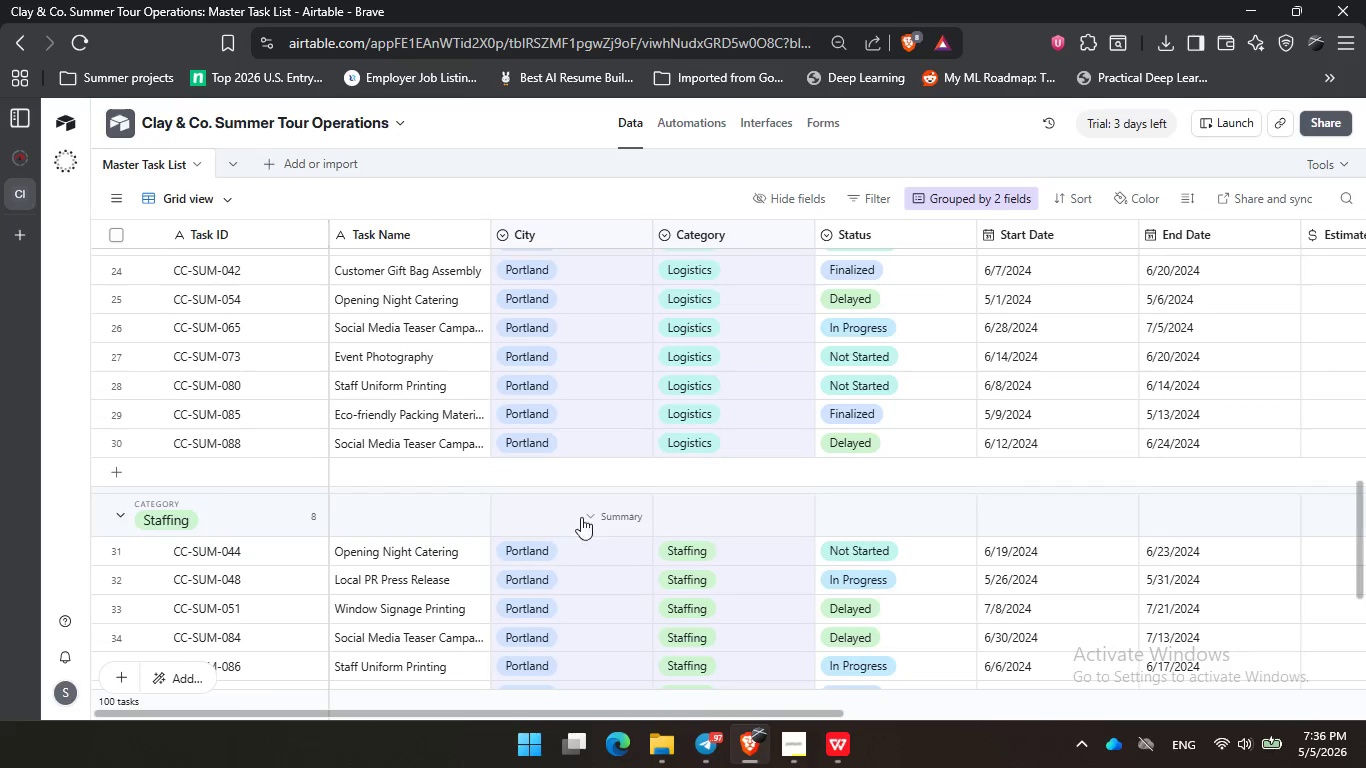 
scroll: coordinate [659, 506], scroll_direction: down, amount: 3.0
 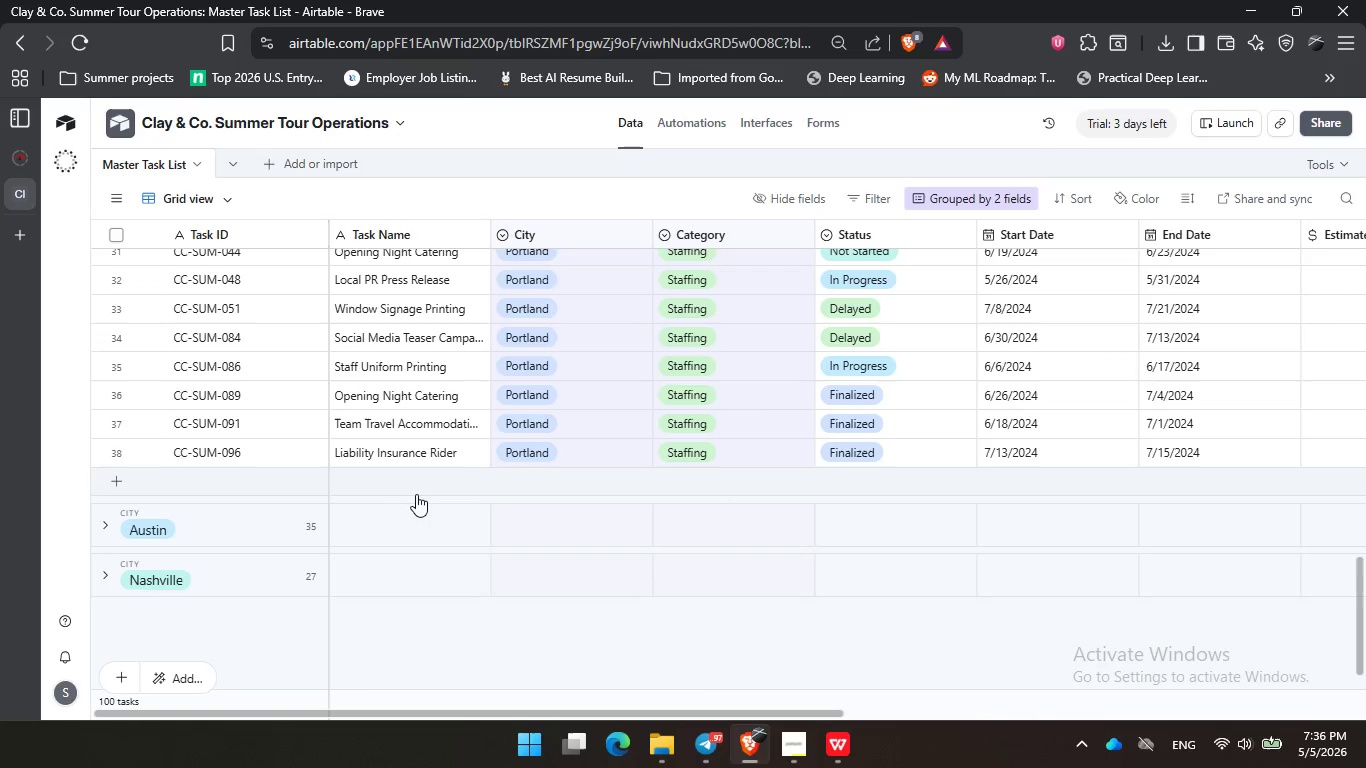 
scroll: coordinate [426, 493], scroll_direction: up, amount: 1.0
 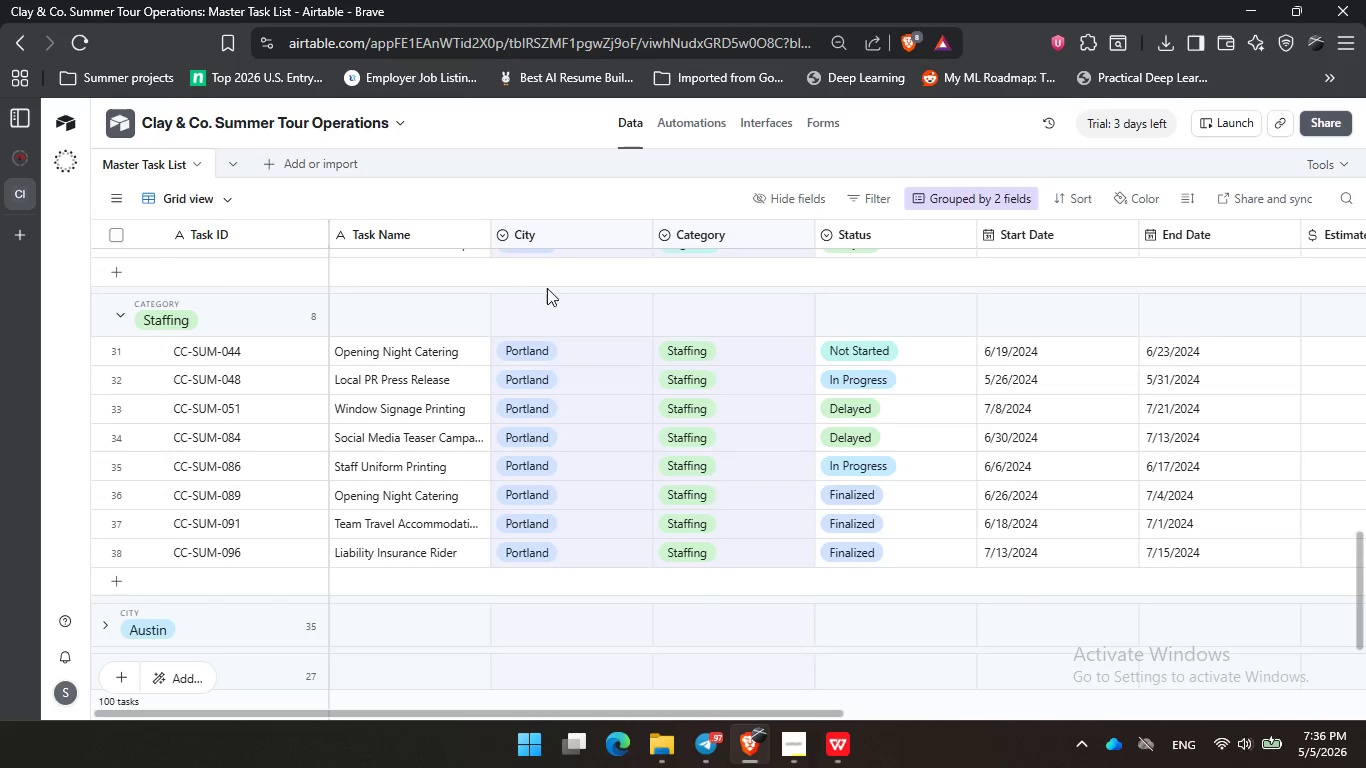 
left_click([614, 287])
 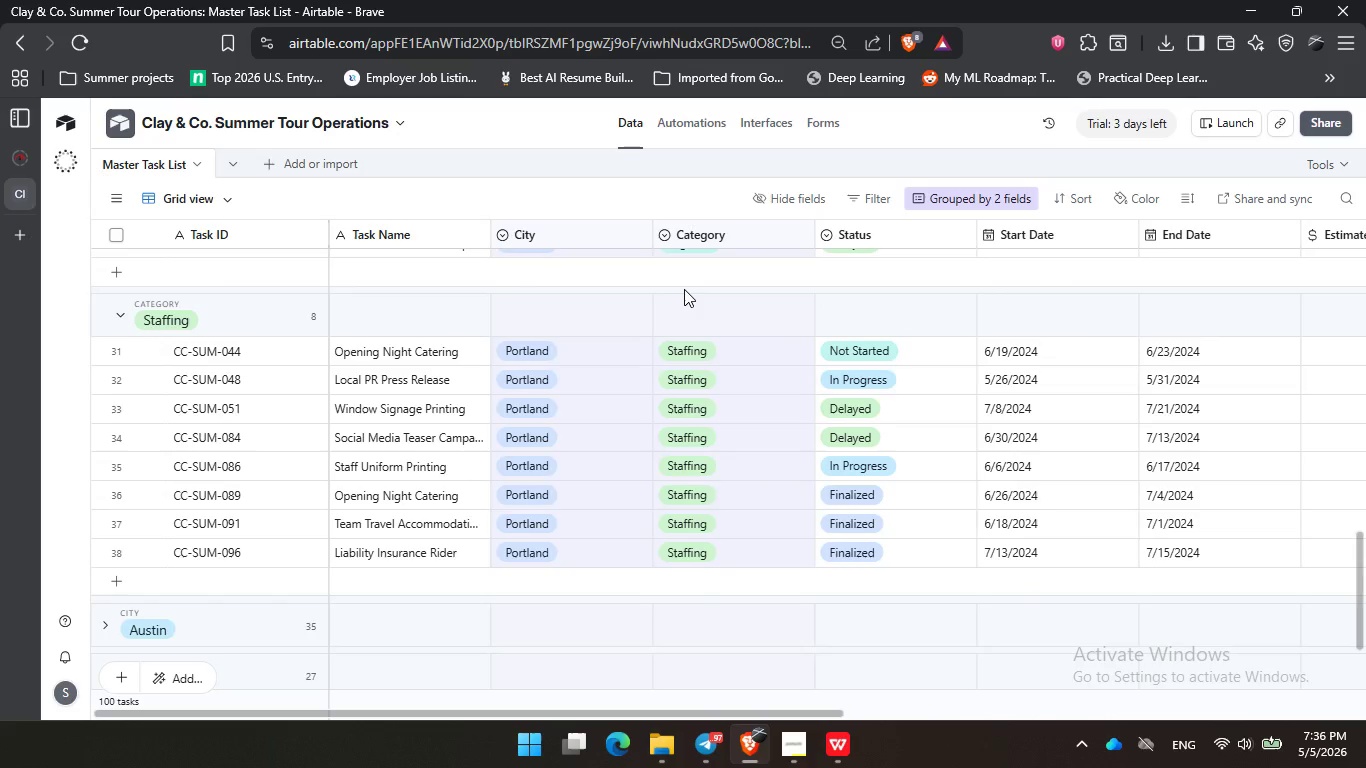 
left_click([685, 289])
 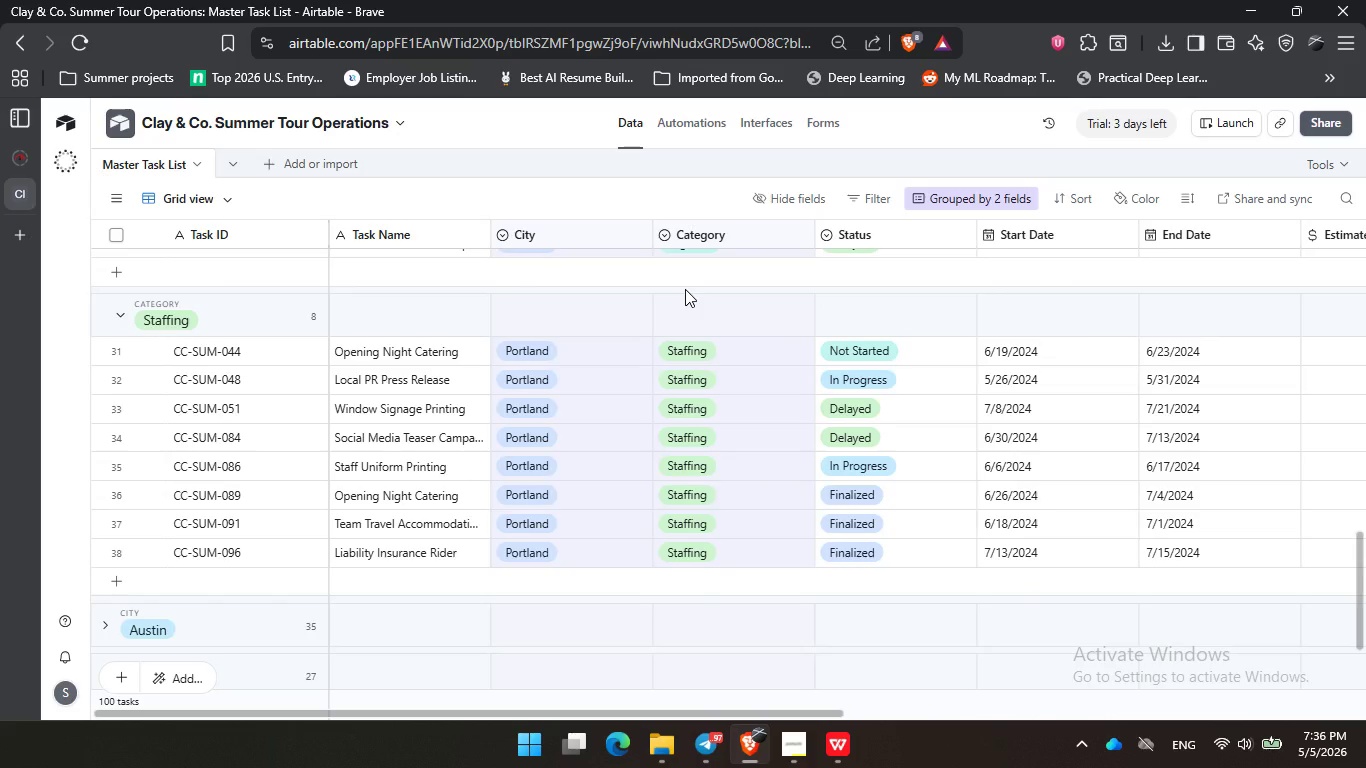 
wait(9.31)
 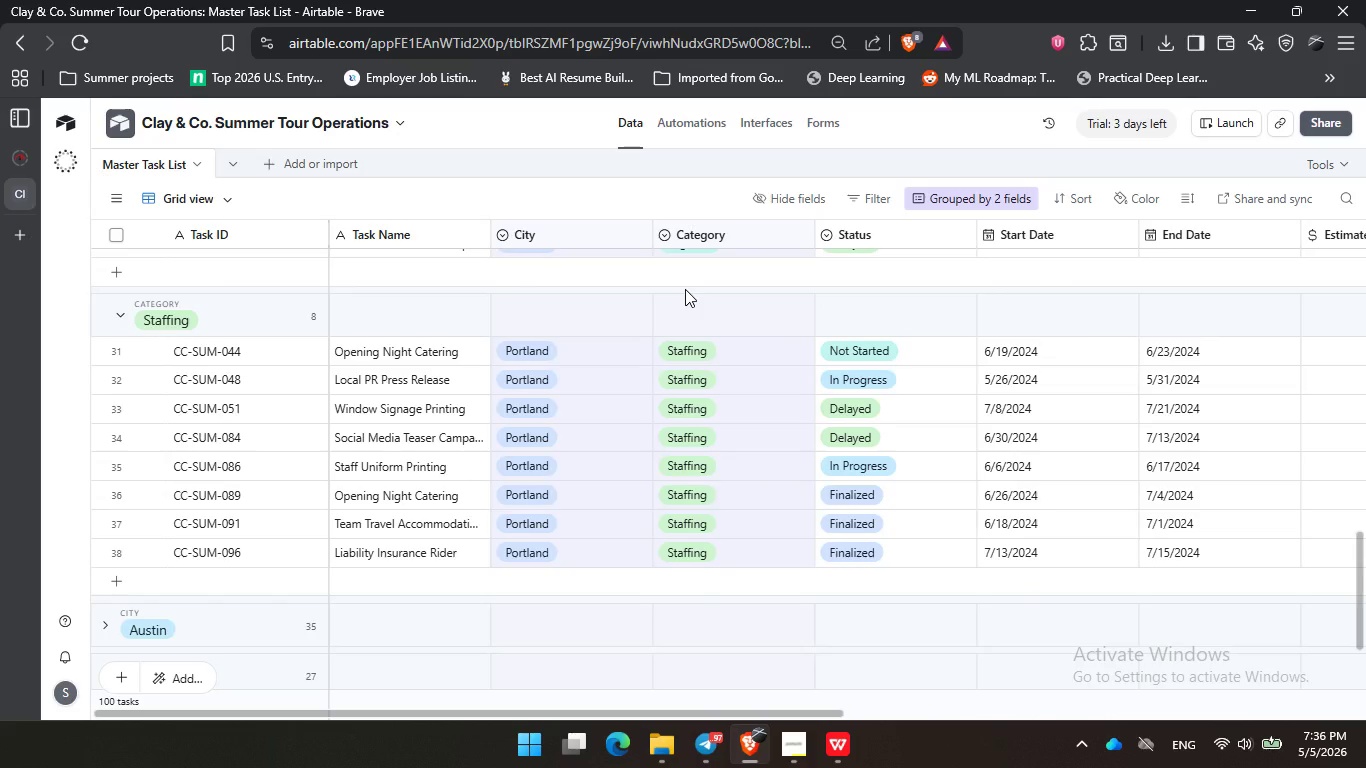 
left_click([677, 291])
 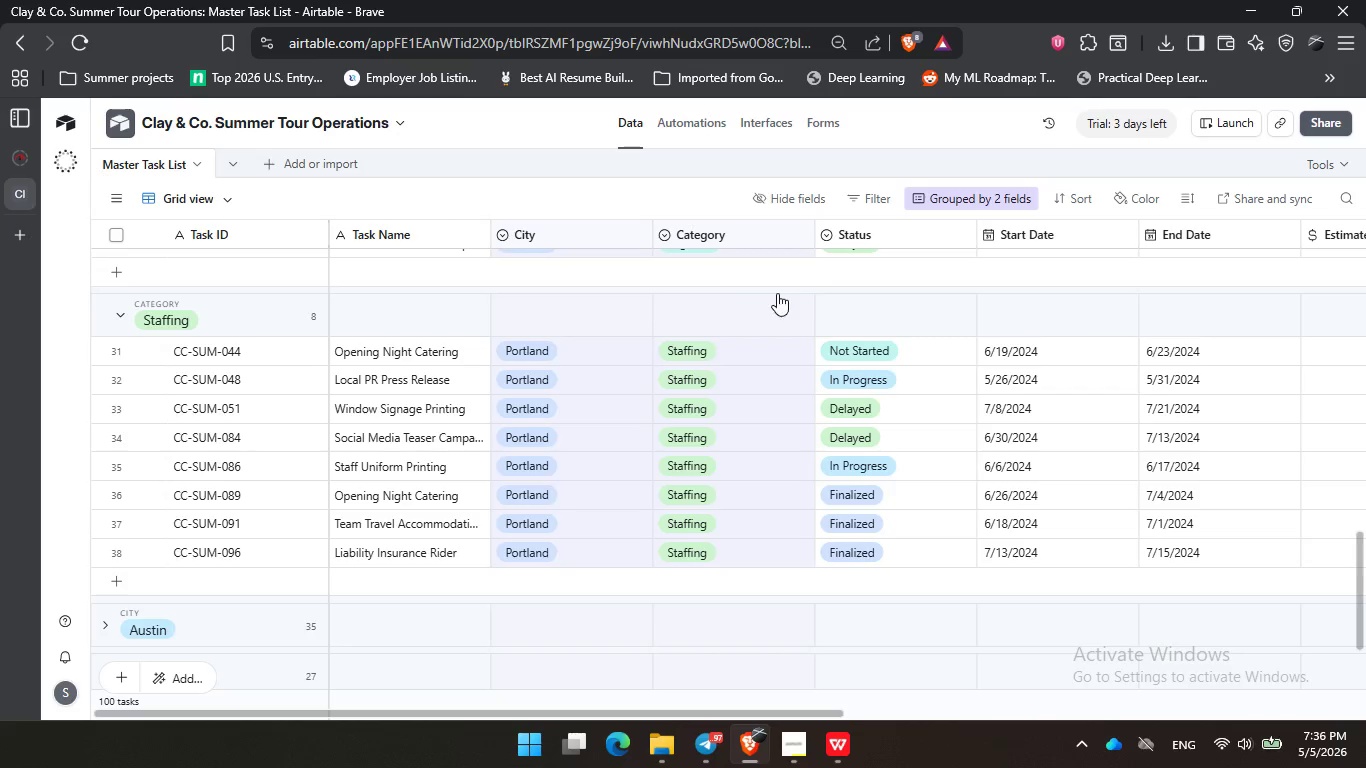 
double_click([782, 293])
 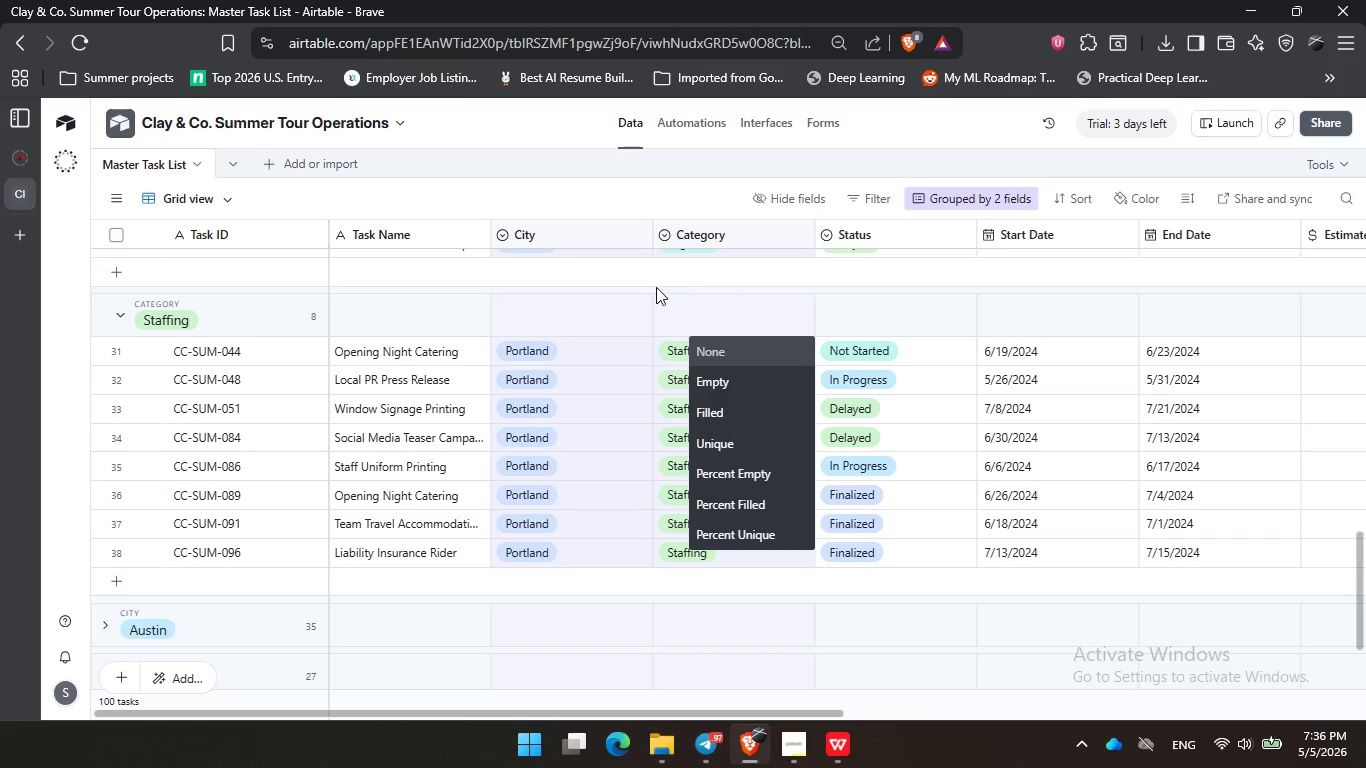 
left_click([650, 287])
 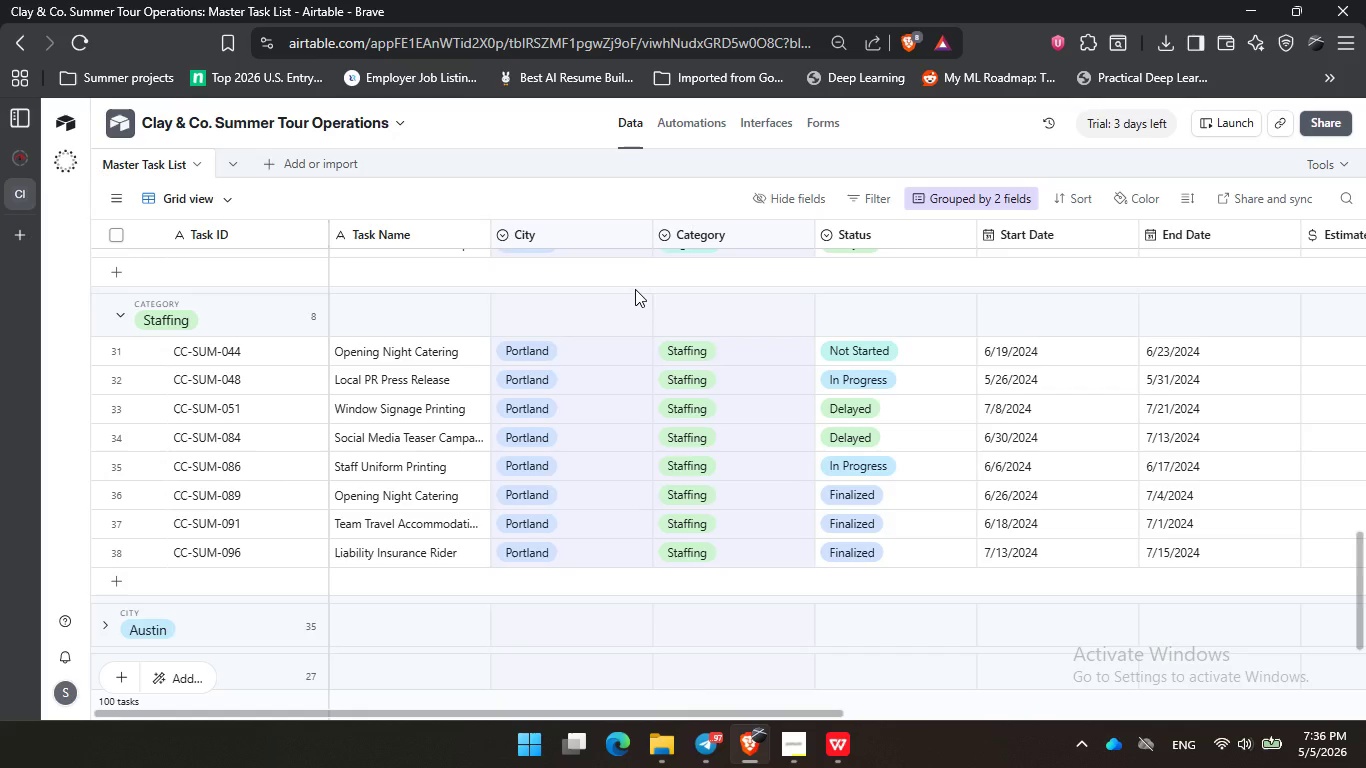 
wait(29.41)
 